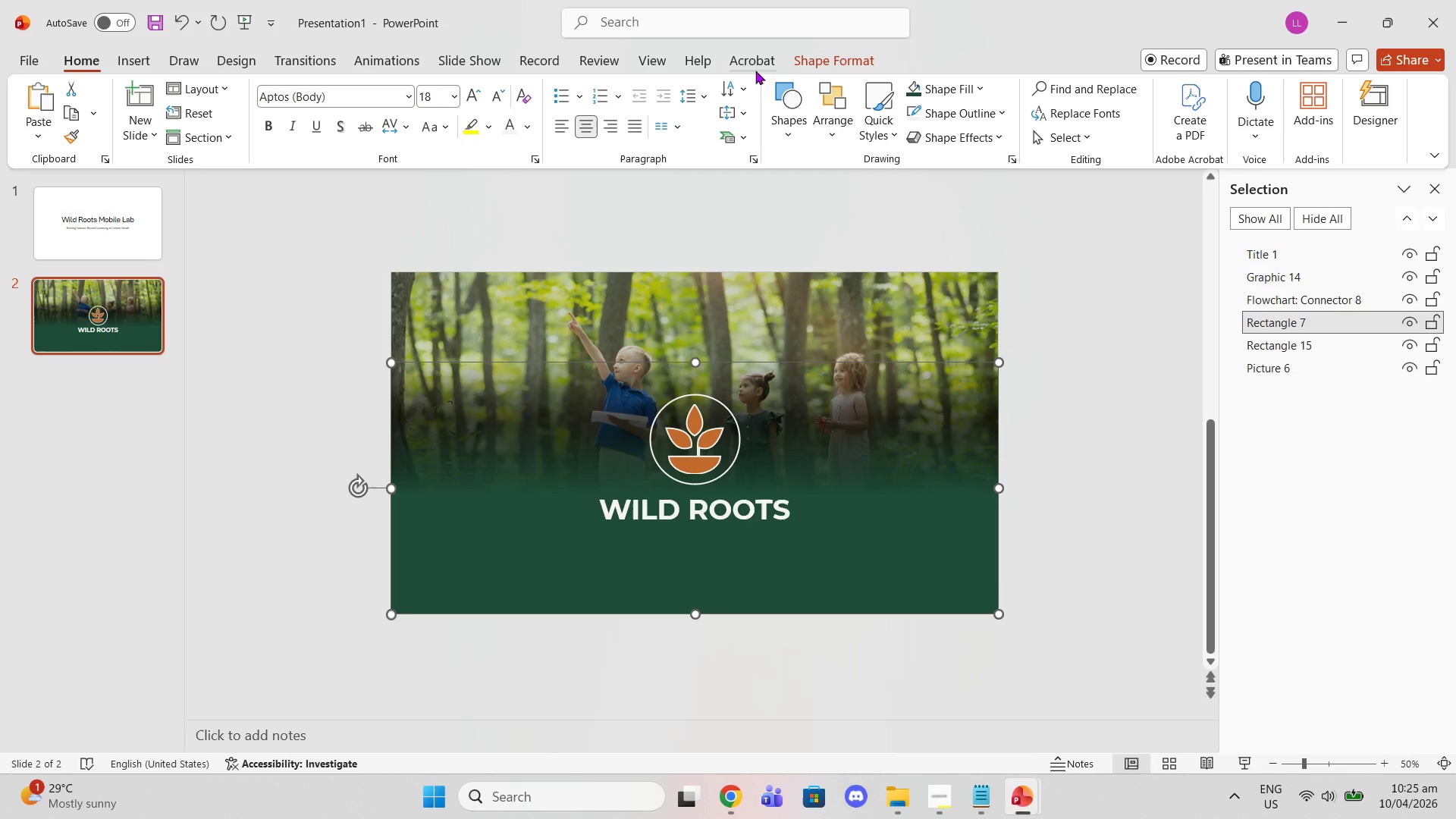 
left_click([1127, 197])
 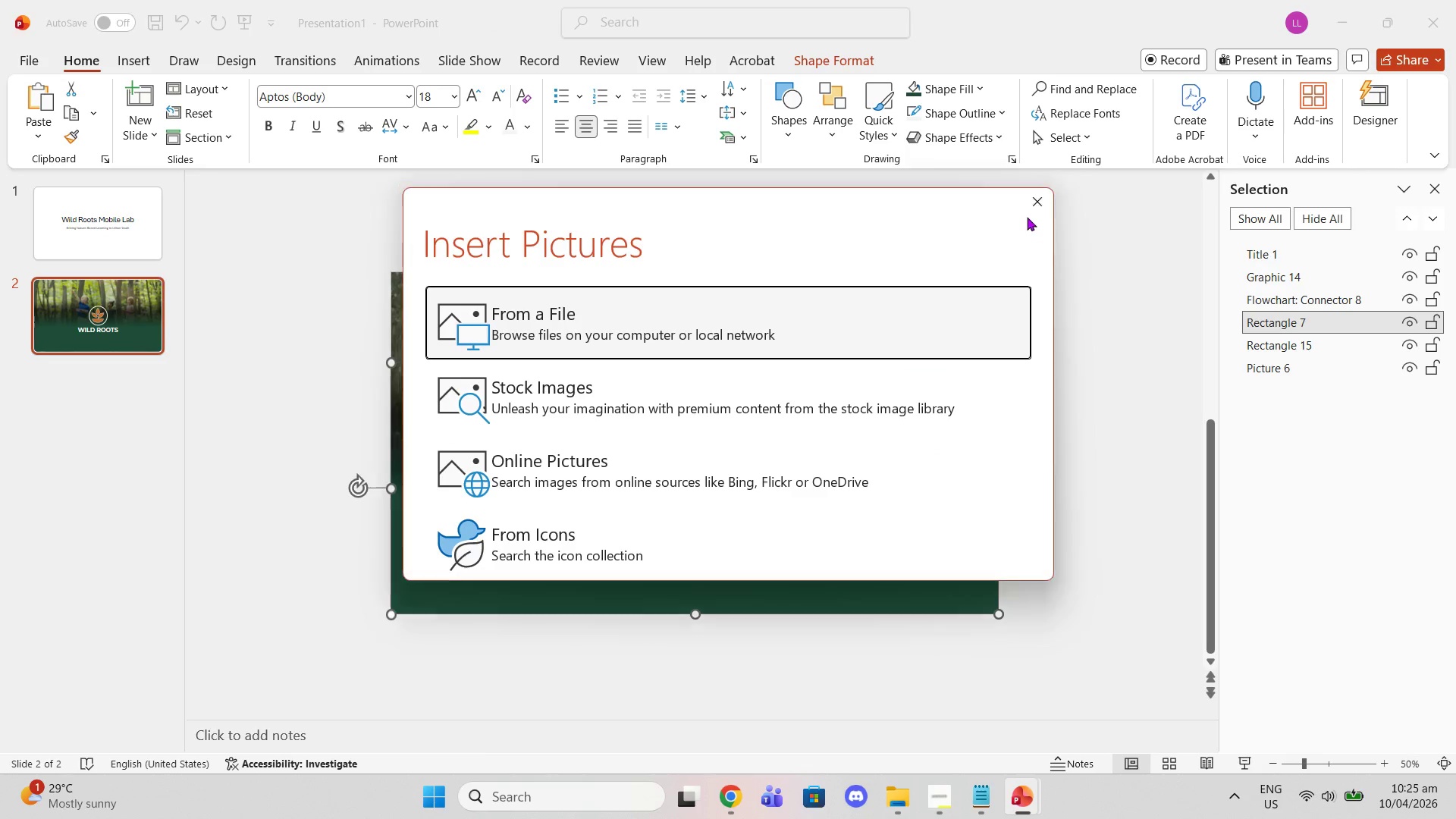 
double_click([1037, 205])
 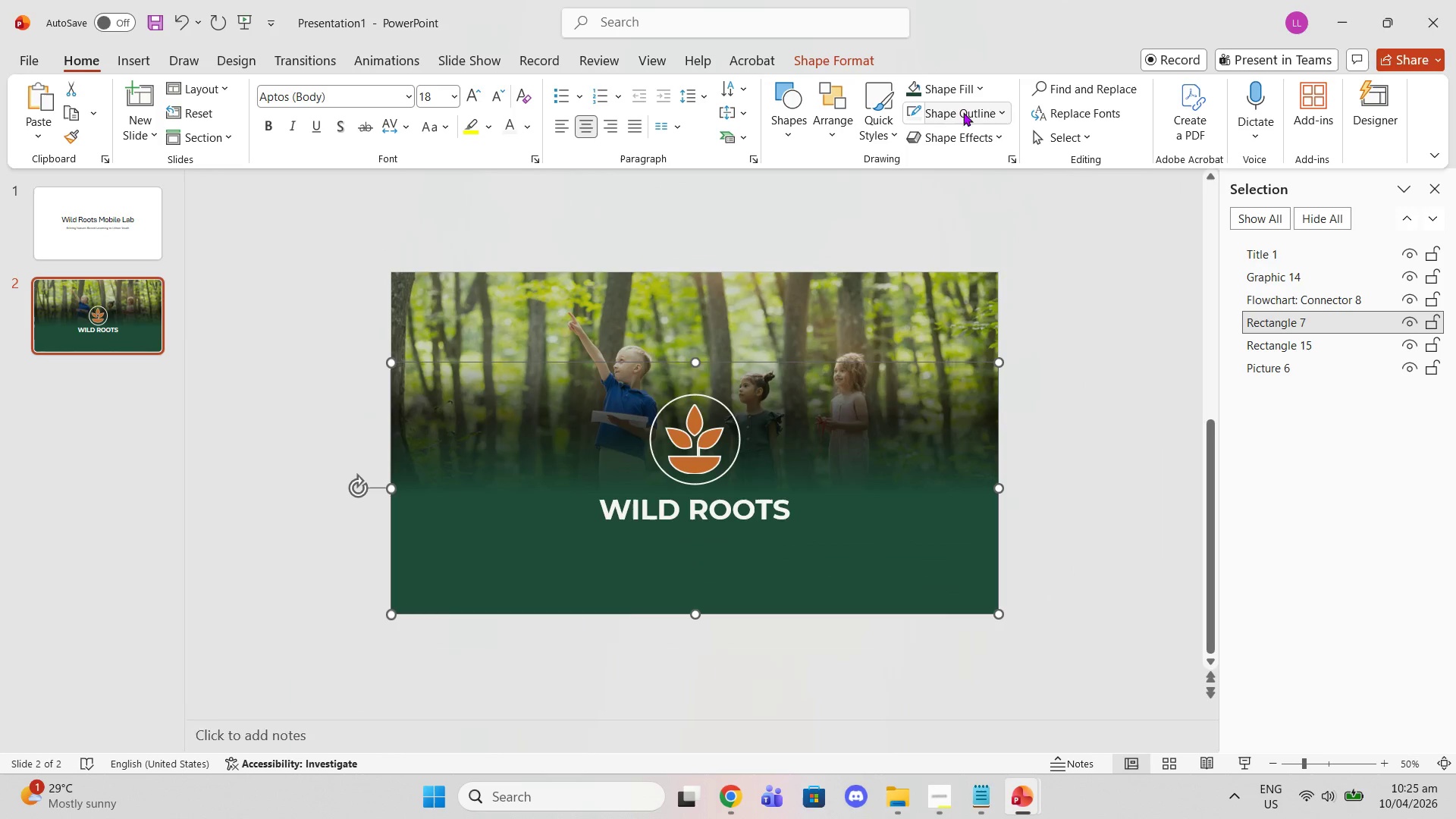 
left_click([953, 88])
 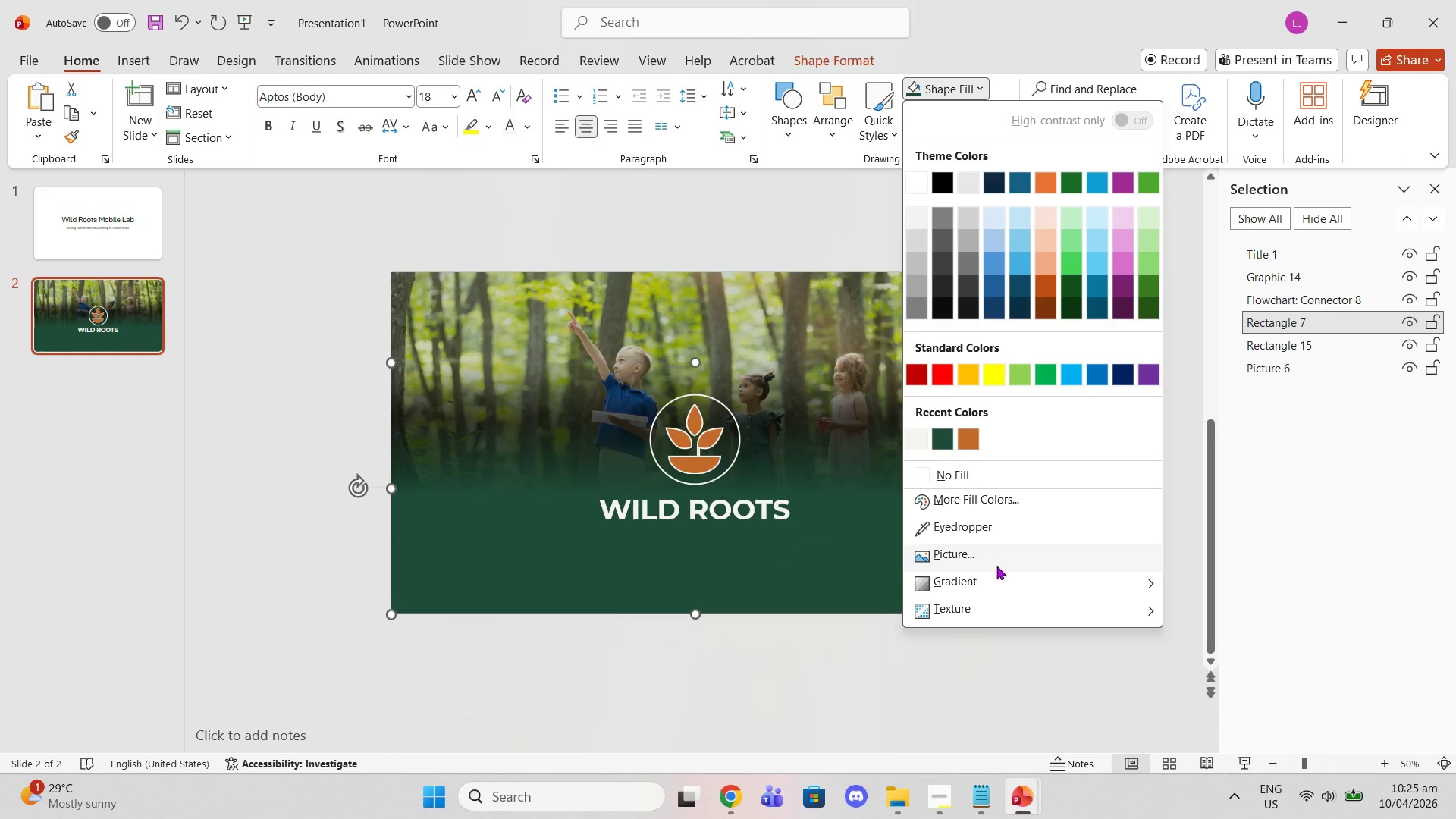 
left_click([1005, 579])
 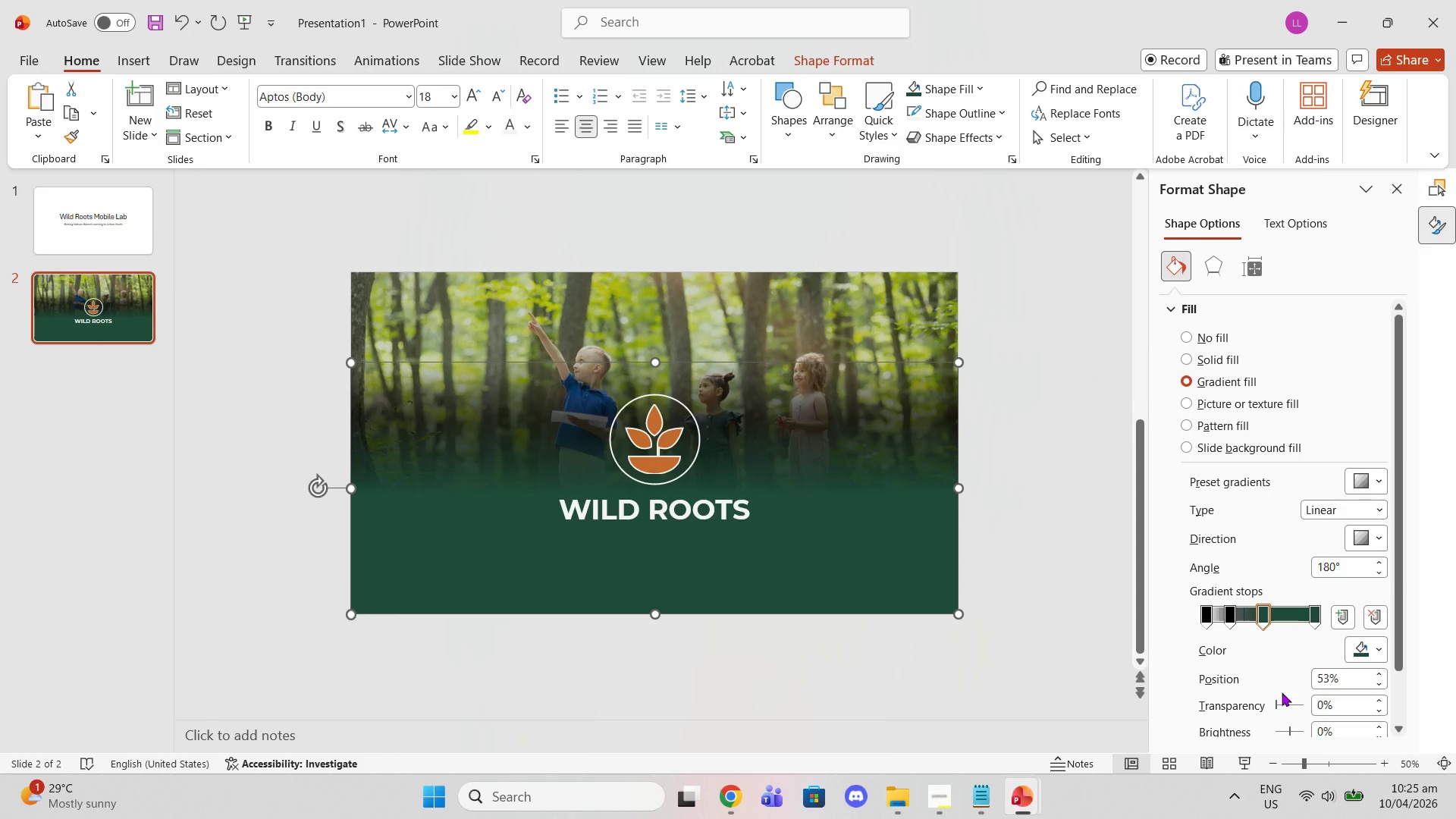 
wait(40.41)
 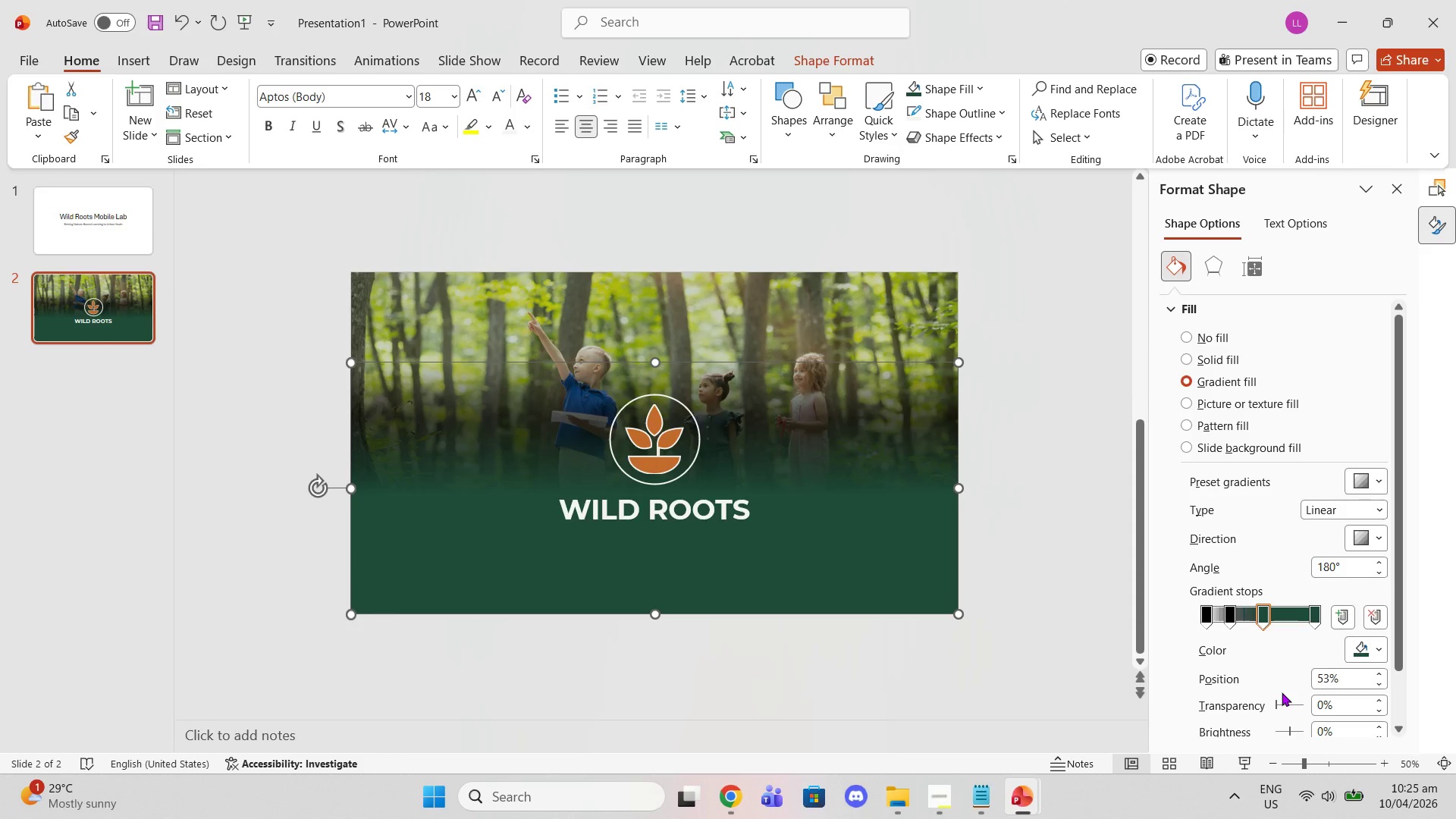 
left_click_drag(start_coordinate=[659, 362], to_coordinate=[664, 408])
 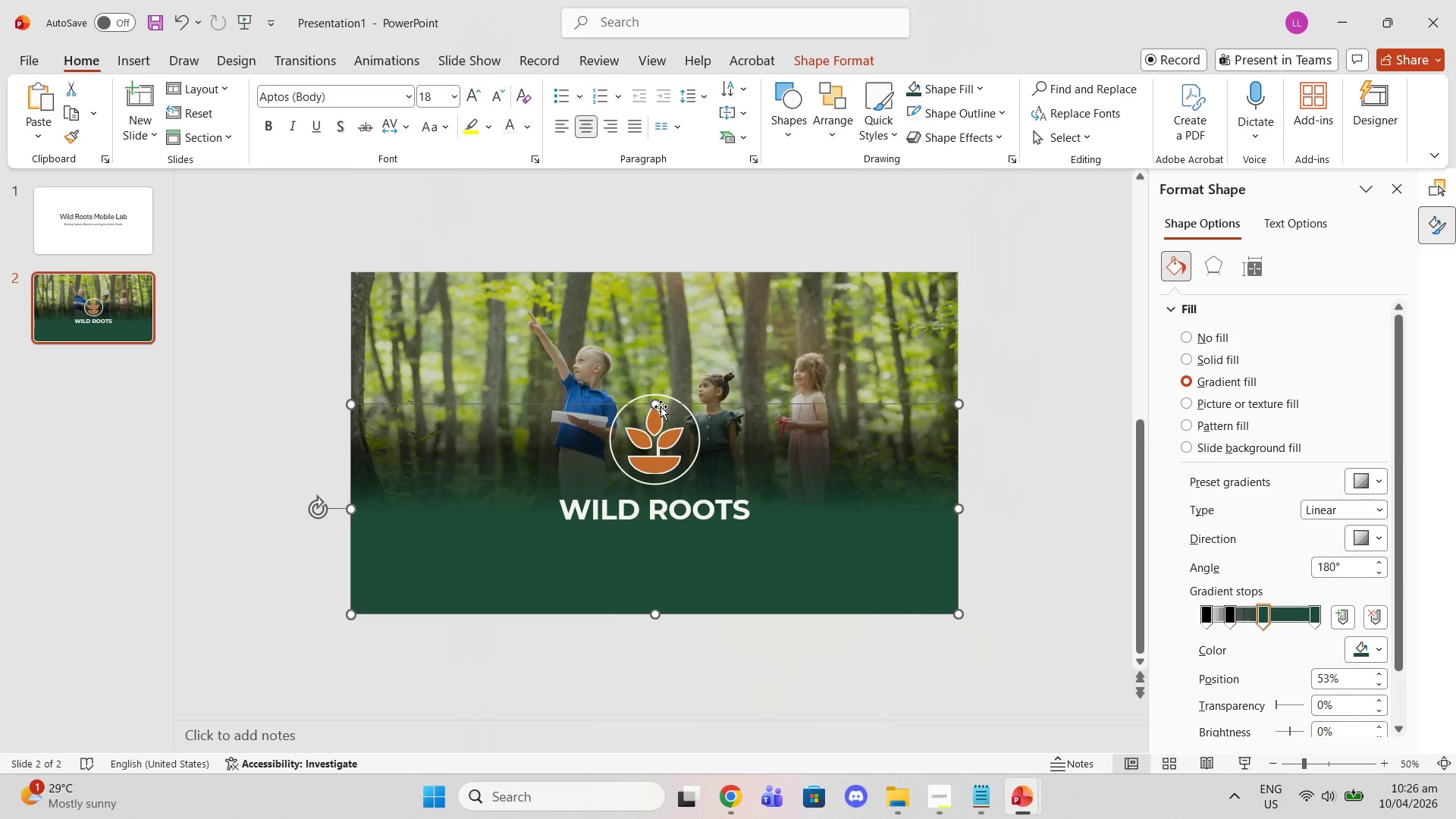 
left_click_drag(start_coordinate=[658, 406], to_coordinate=[658, 397])
 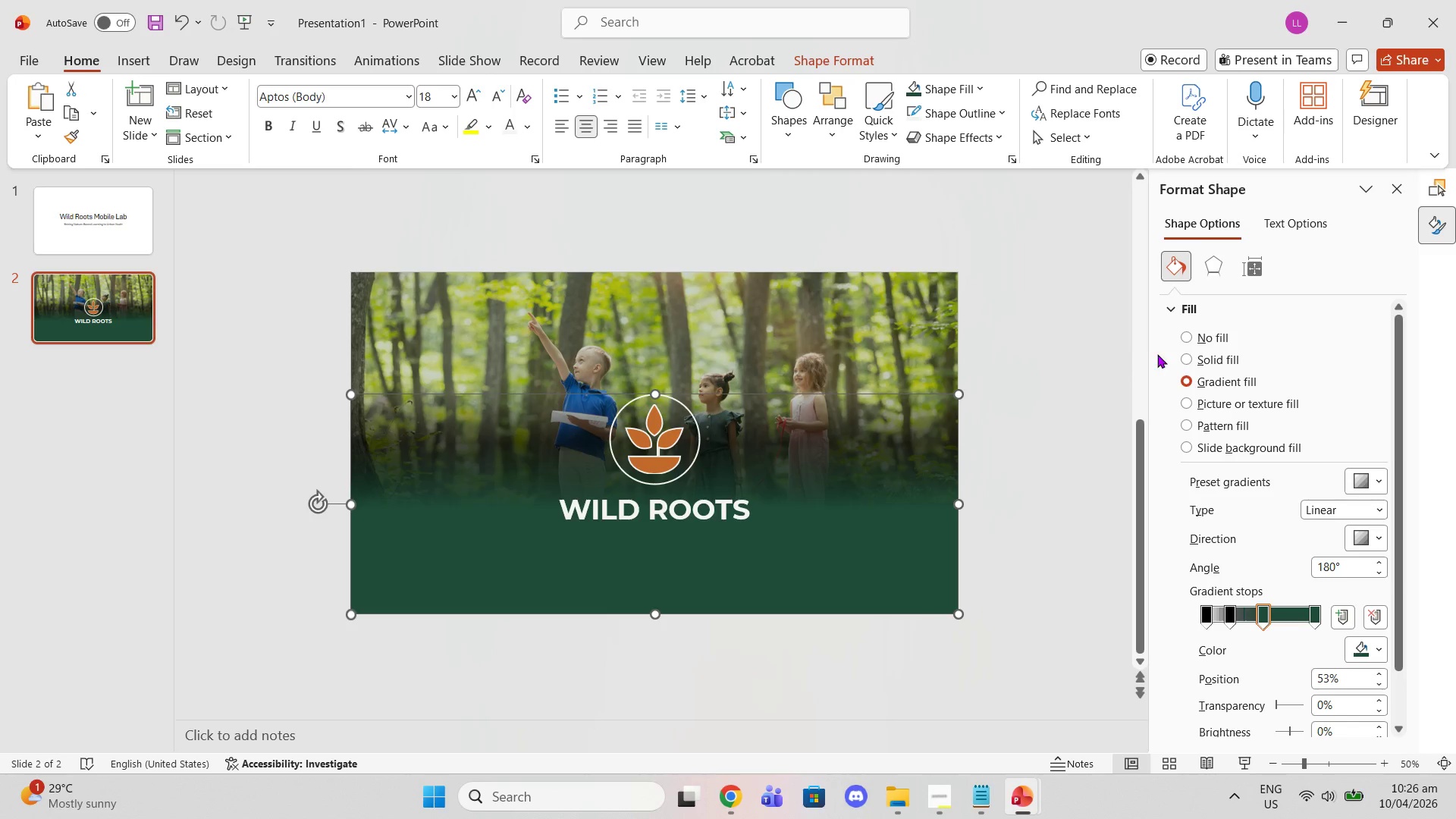 
left_click([1109, 336])
 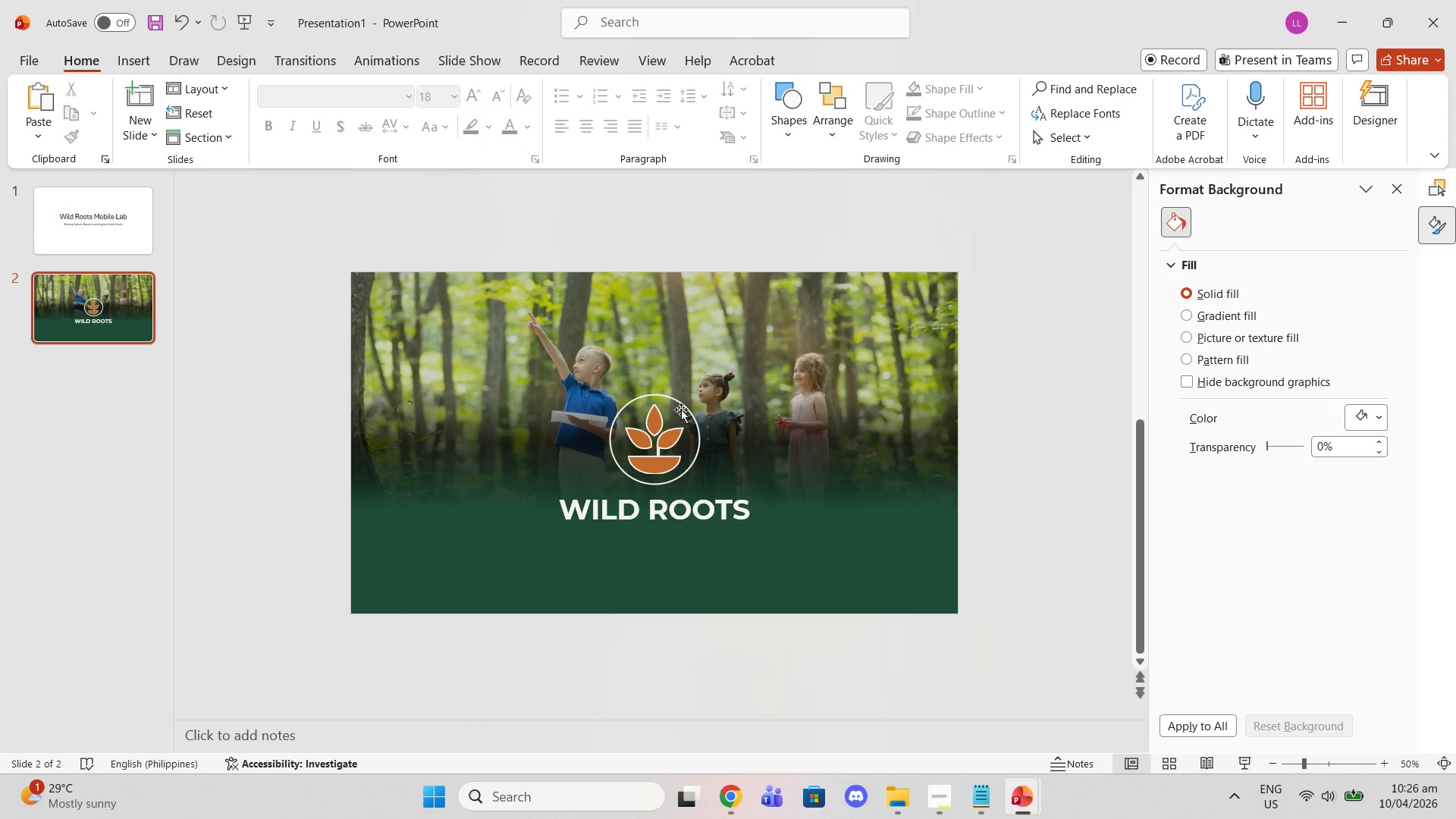 
left_click_drag(start_coordinate=[659, 411], to_coordinate=[643, 394])
 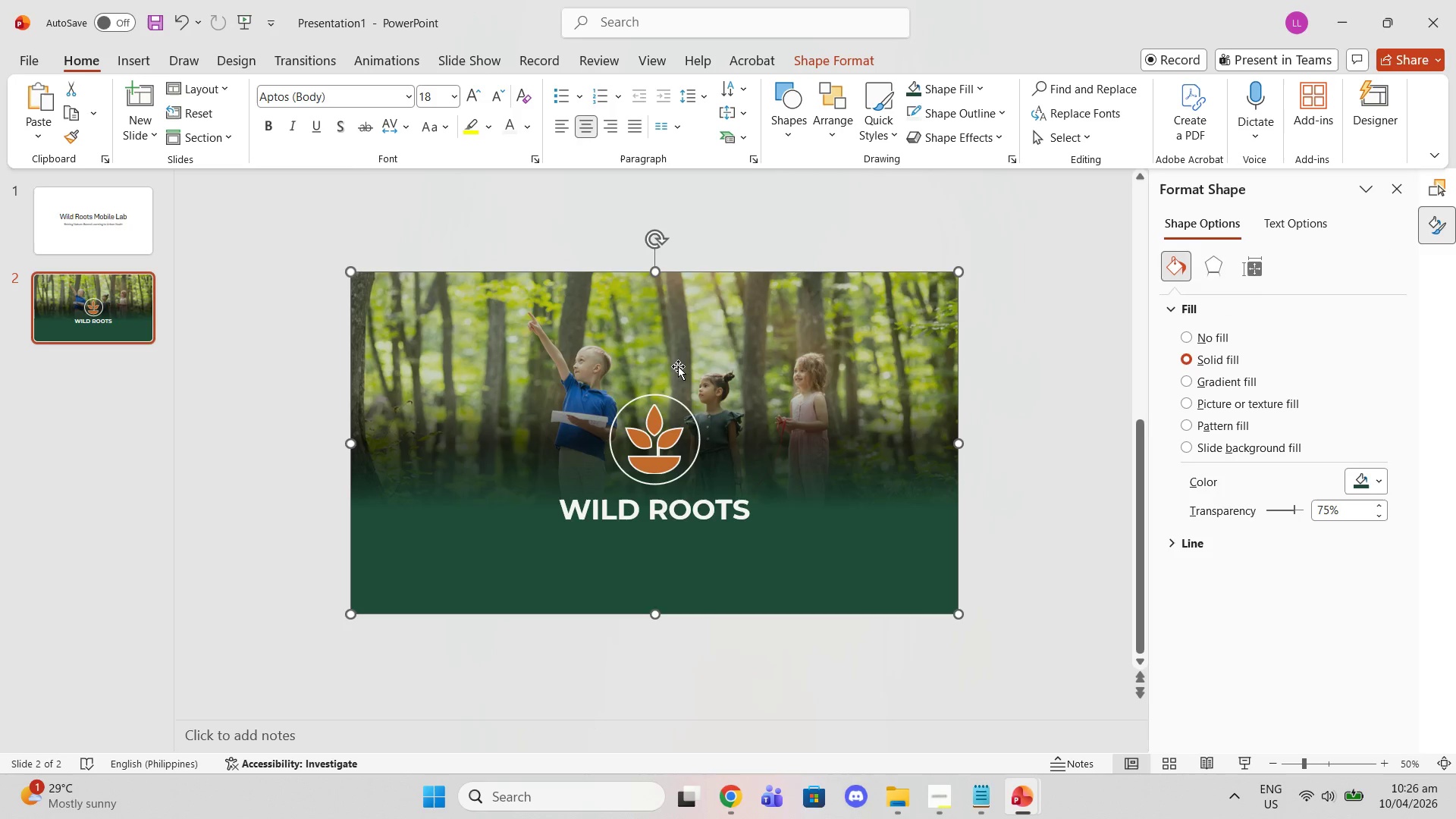 
left_click([643, 394])
 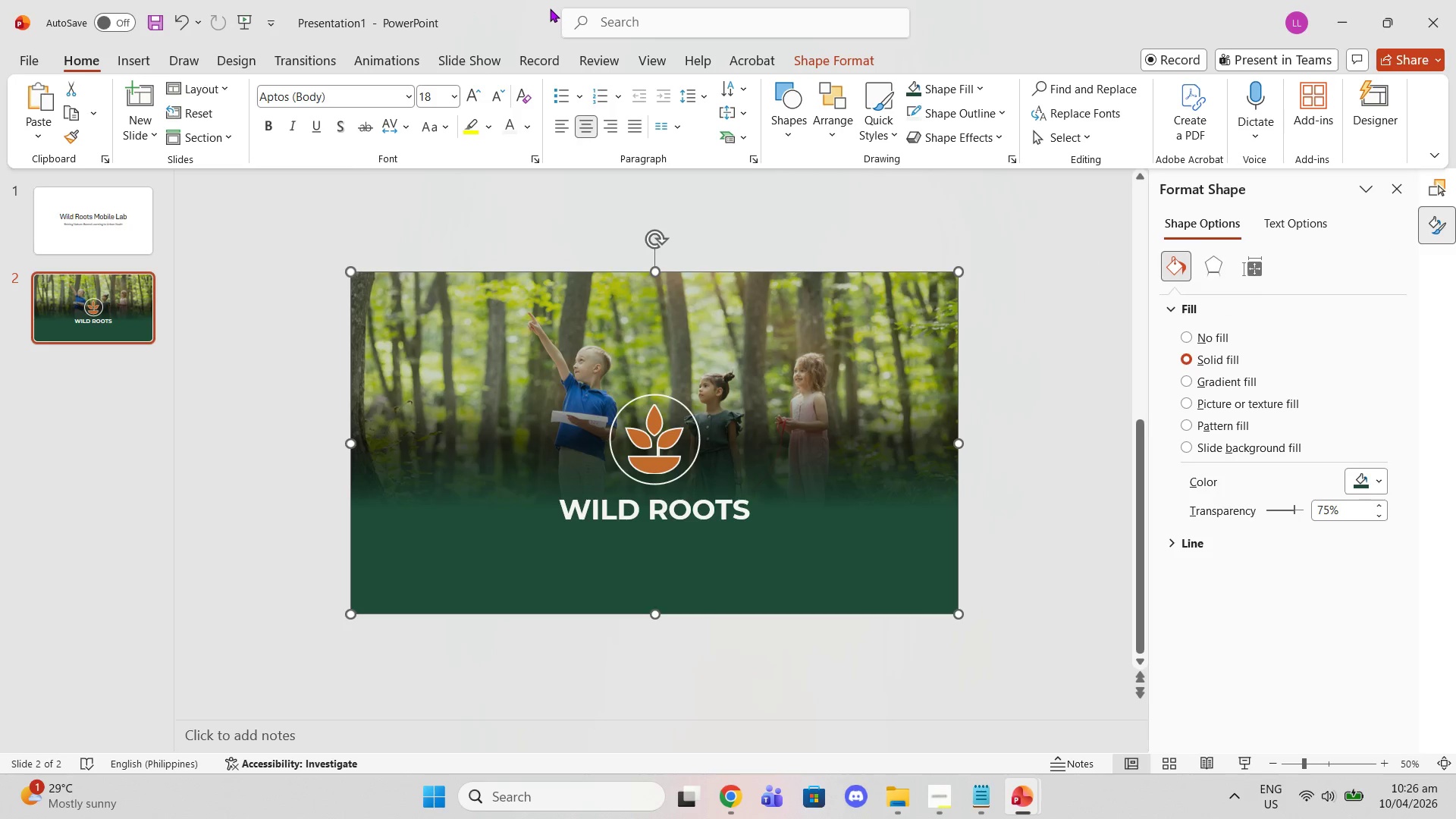 
left_click([977, 149])
 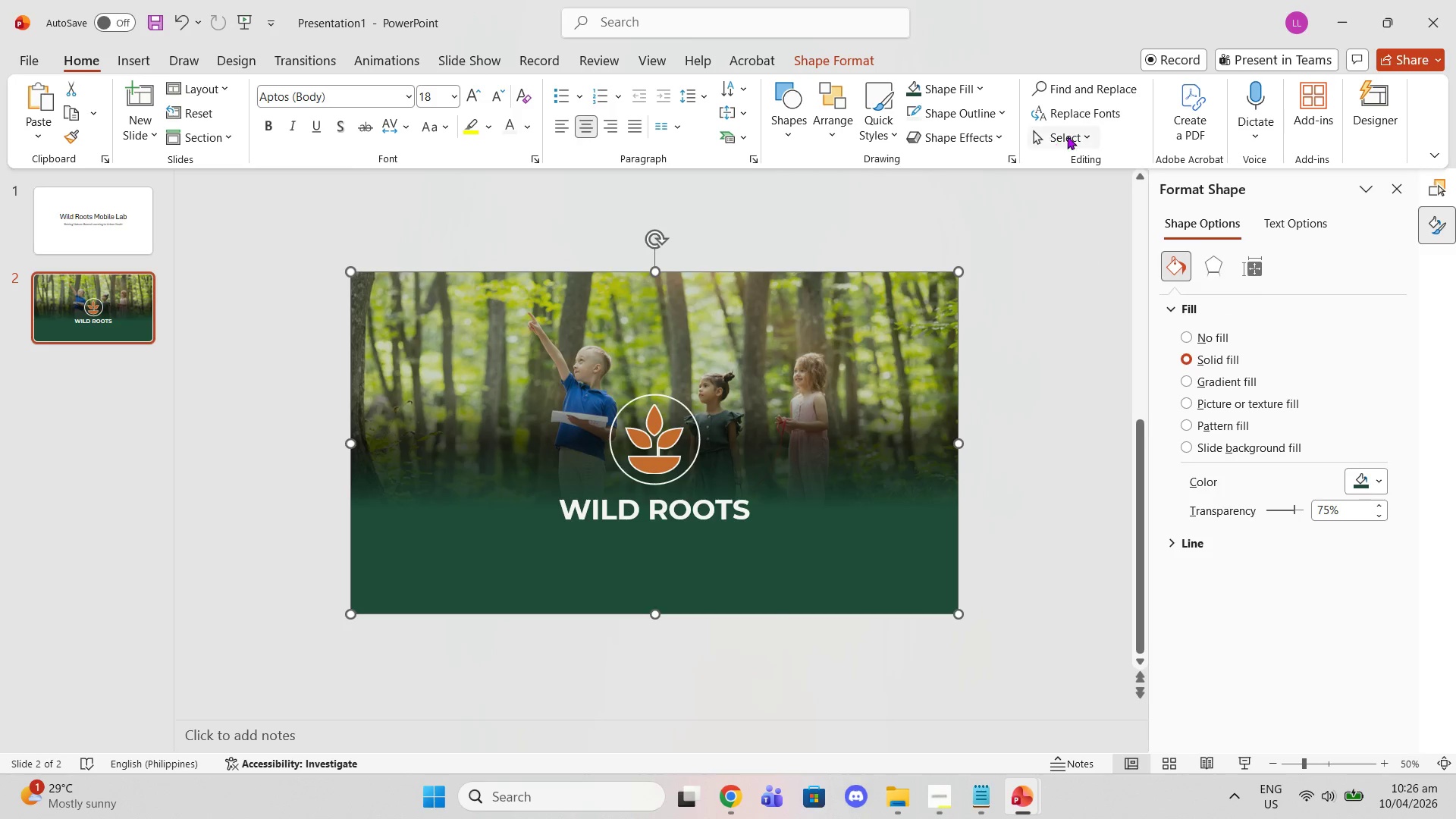 
left_click([1067, 136])
 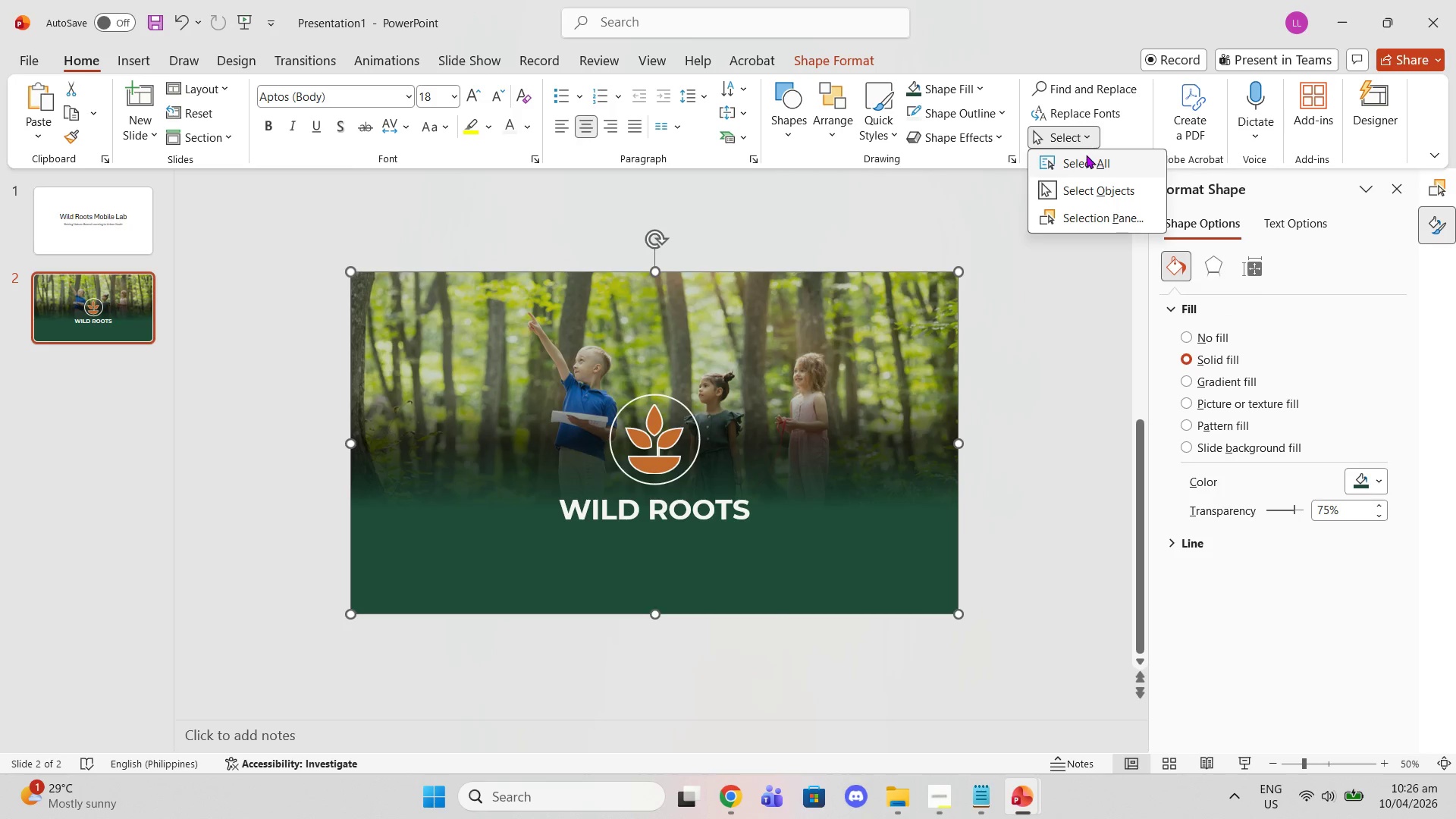 
left_click([1086, 155])
 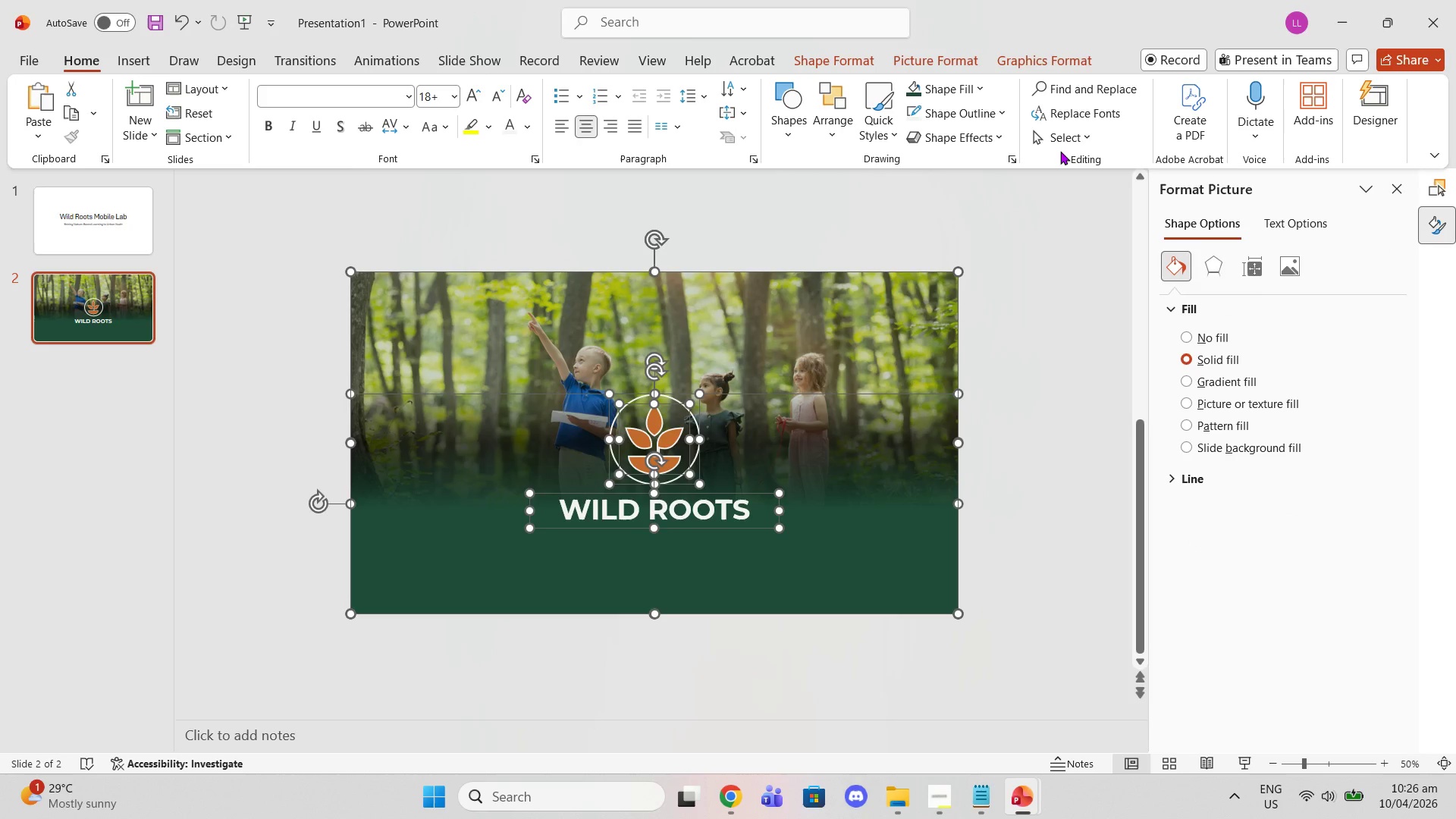 
left_click([1055, 130])
 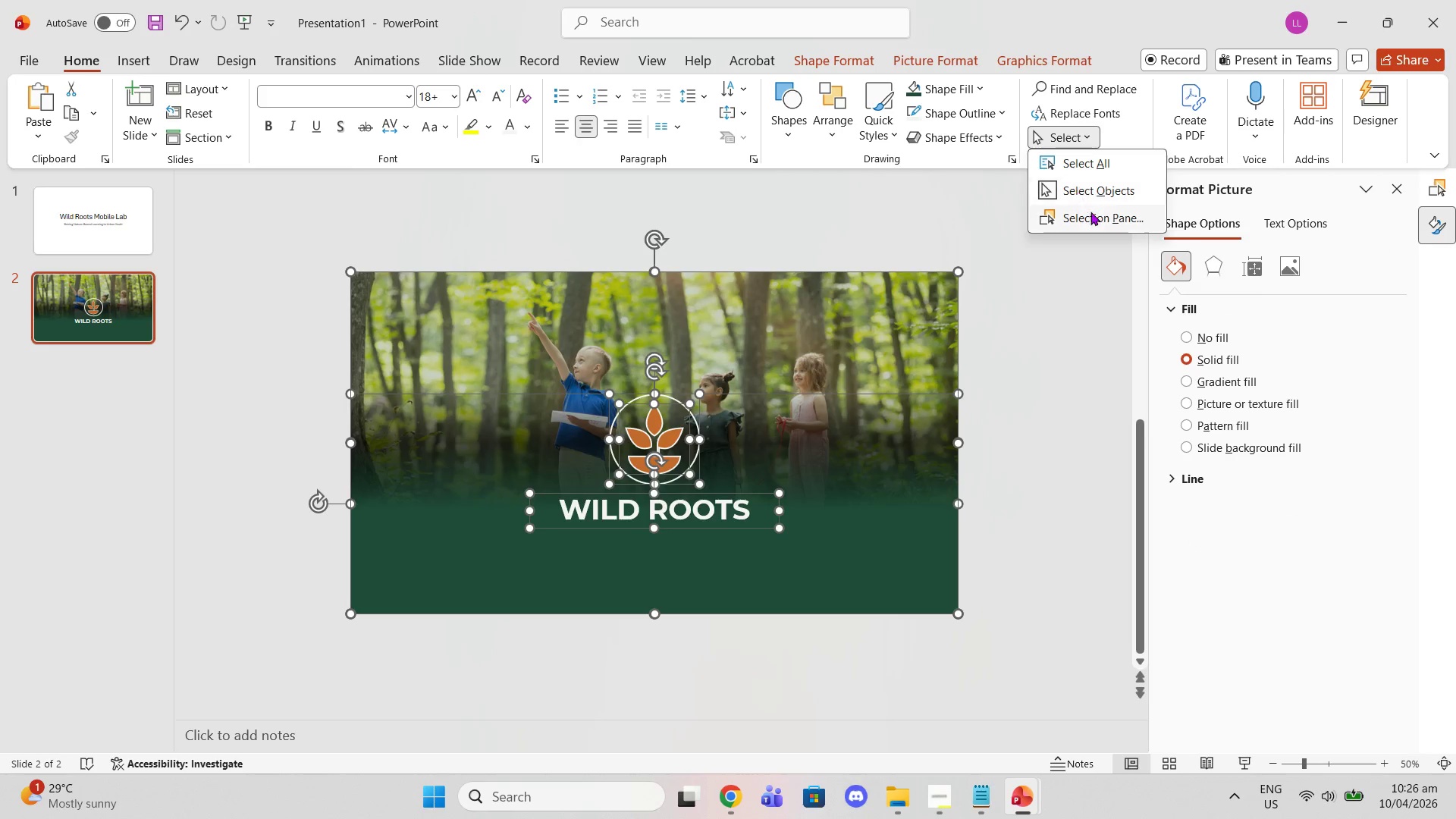 
left_click([1094, 216])
 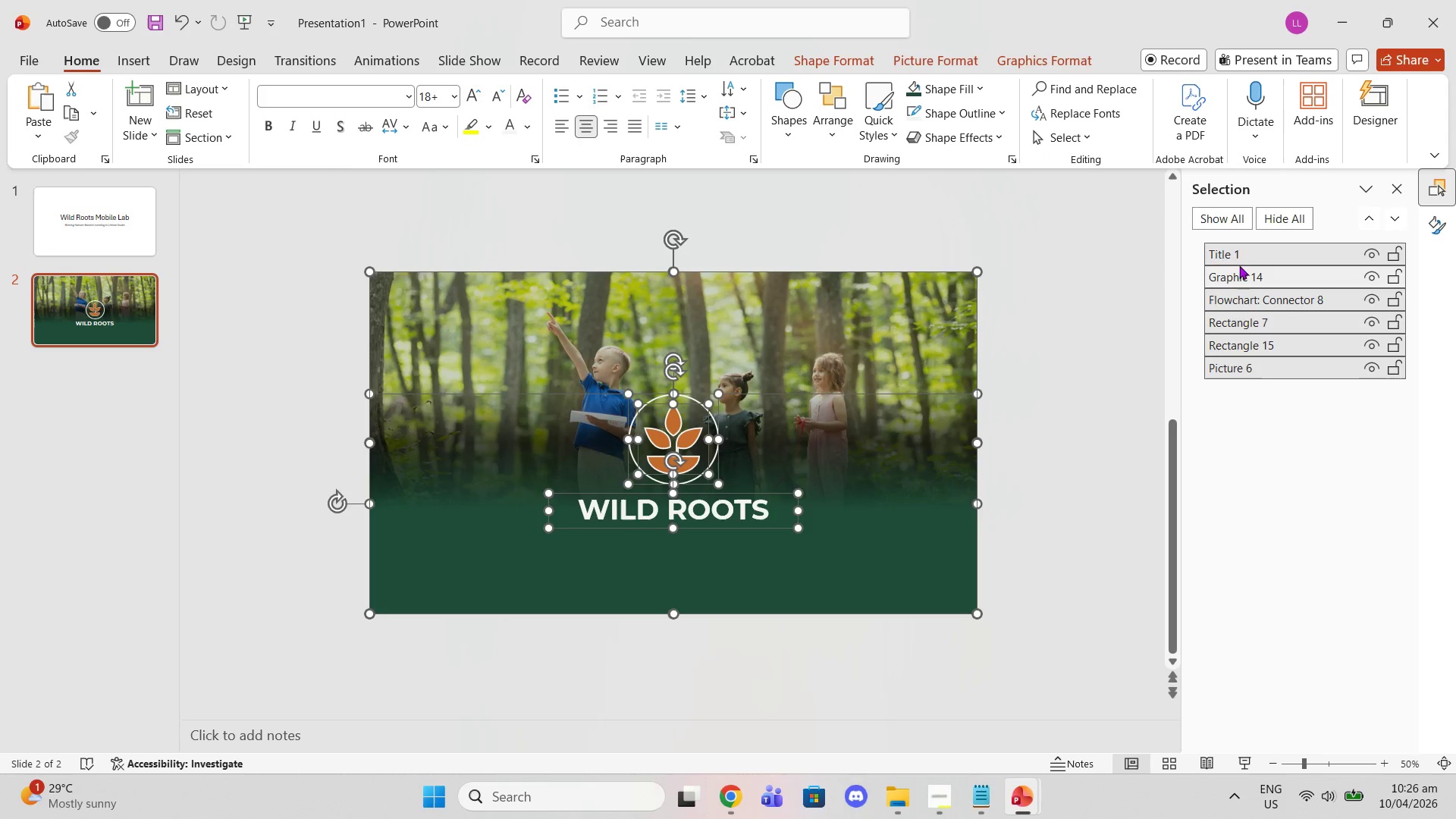 
left_click([1140, 253])
 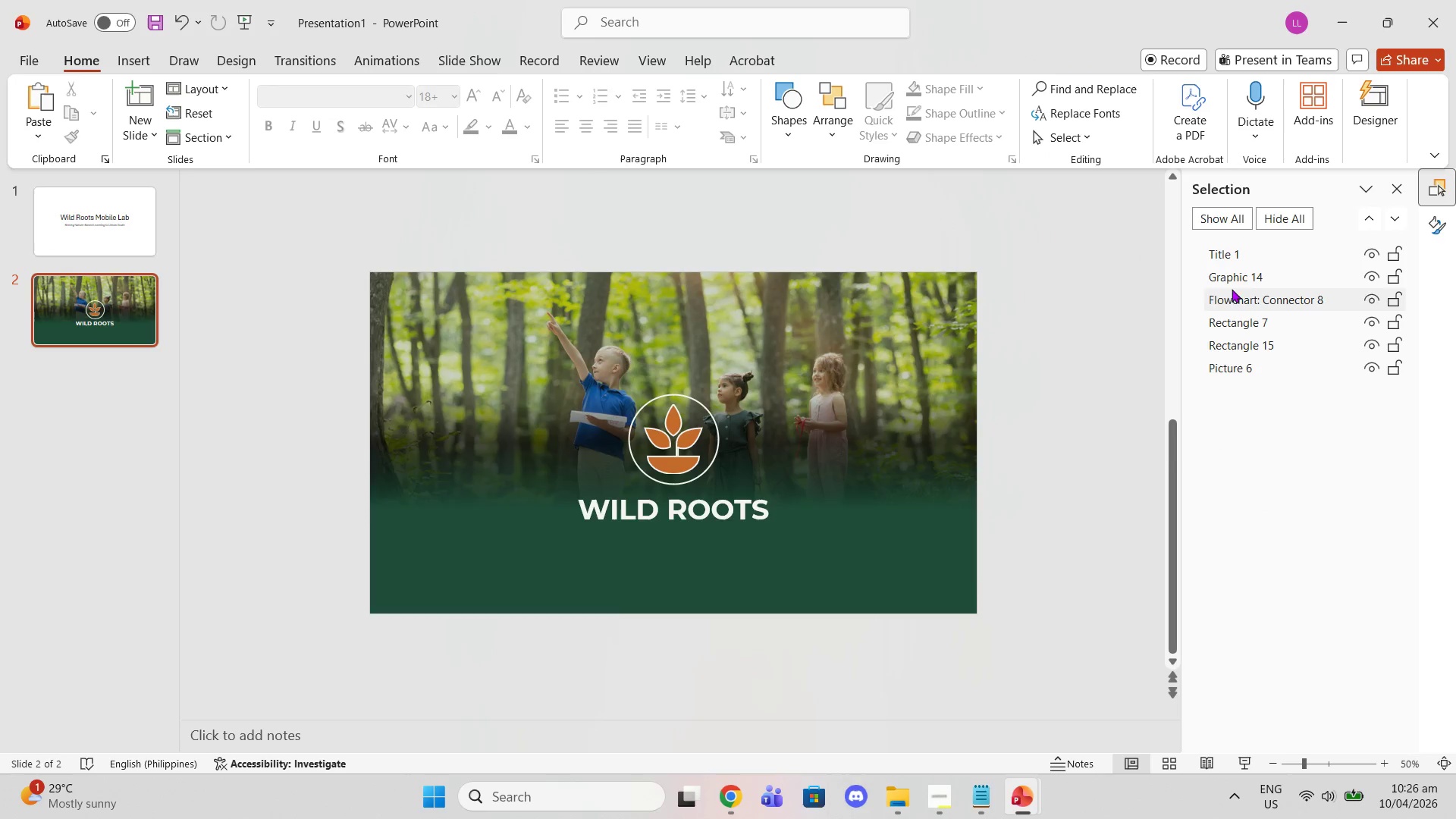 
left_click([1229, 296])
 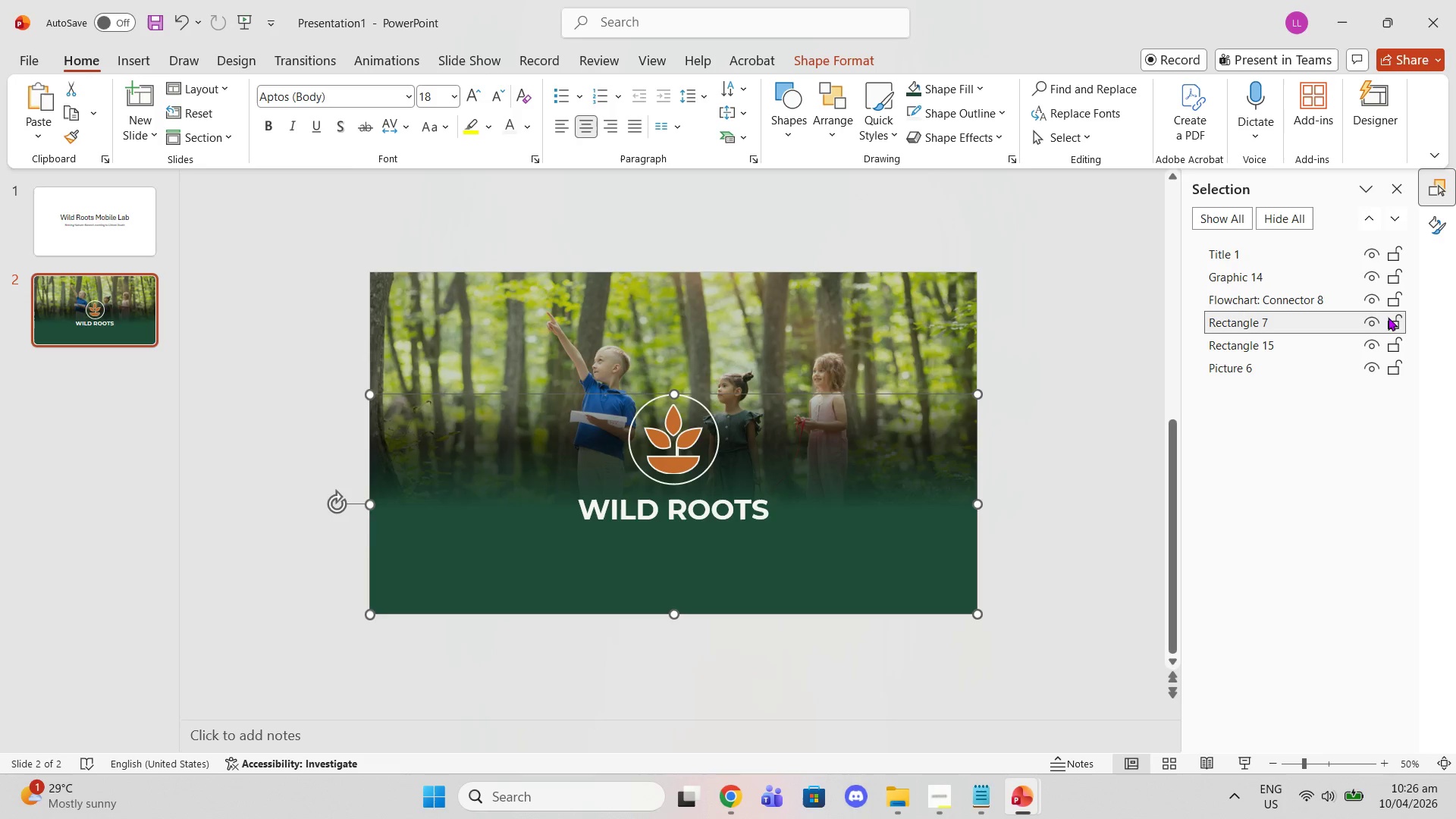 
double_click([1392, 340])
 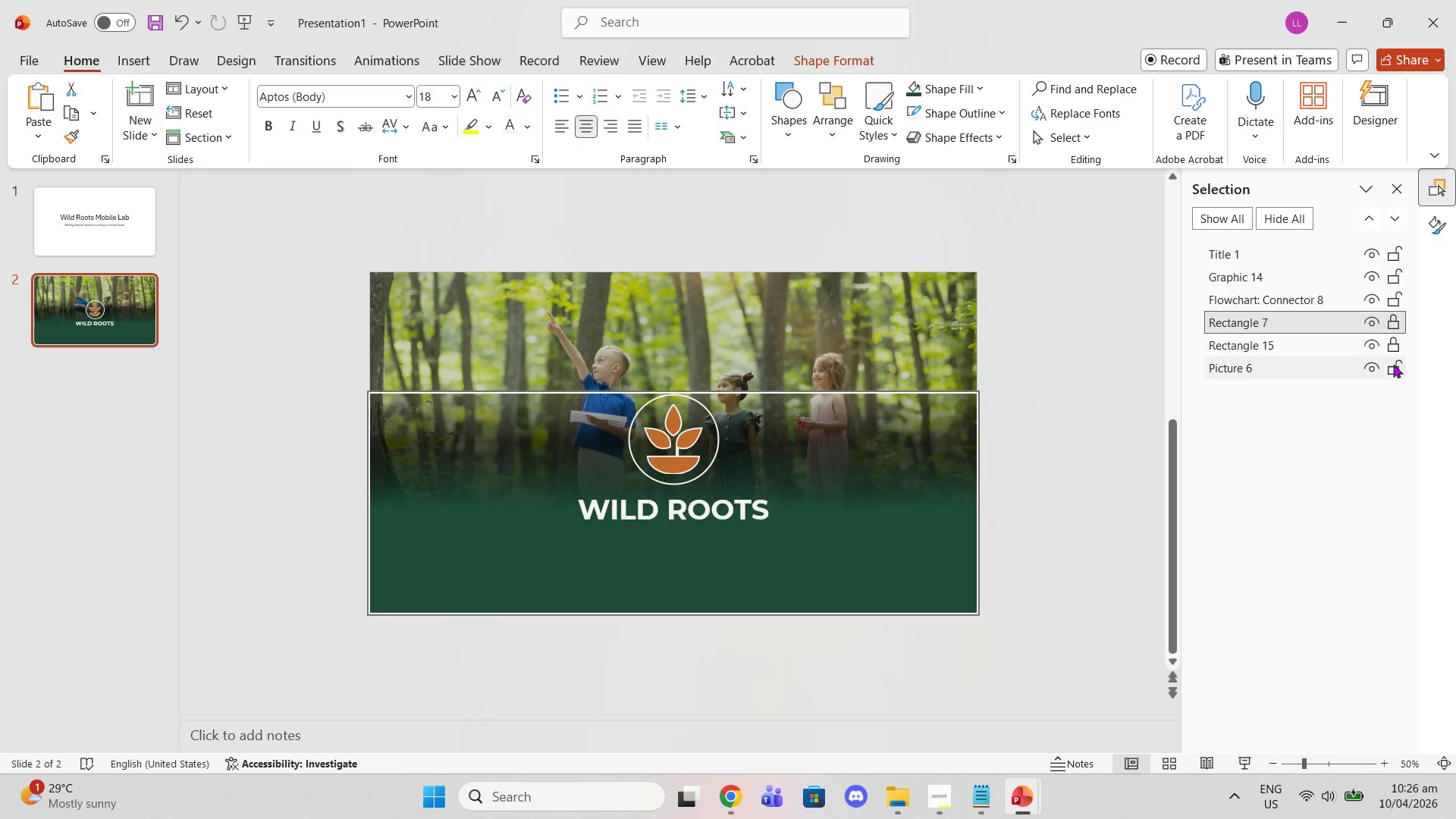 
left_click([1393, 366])
 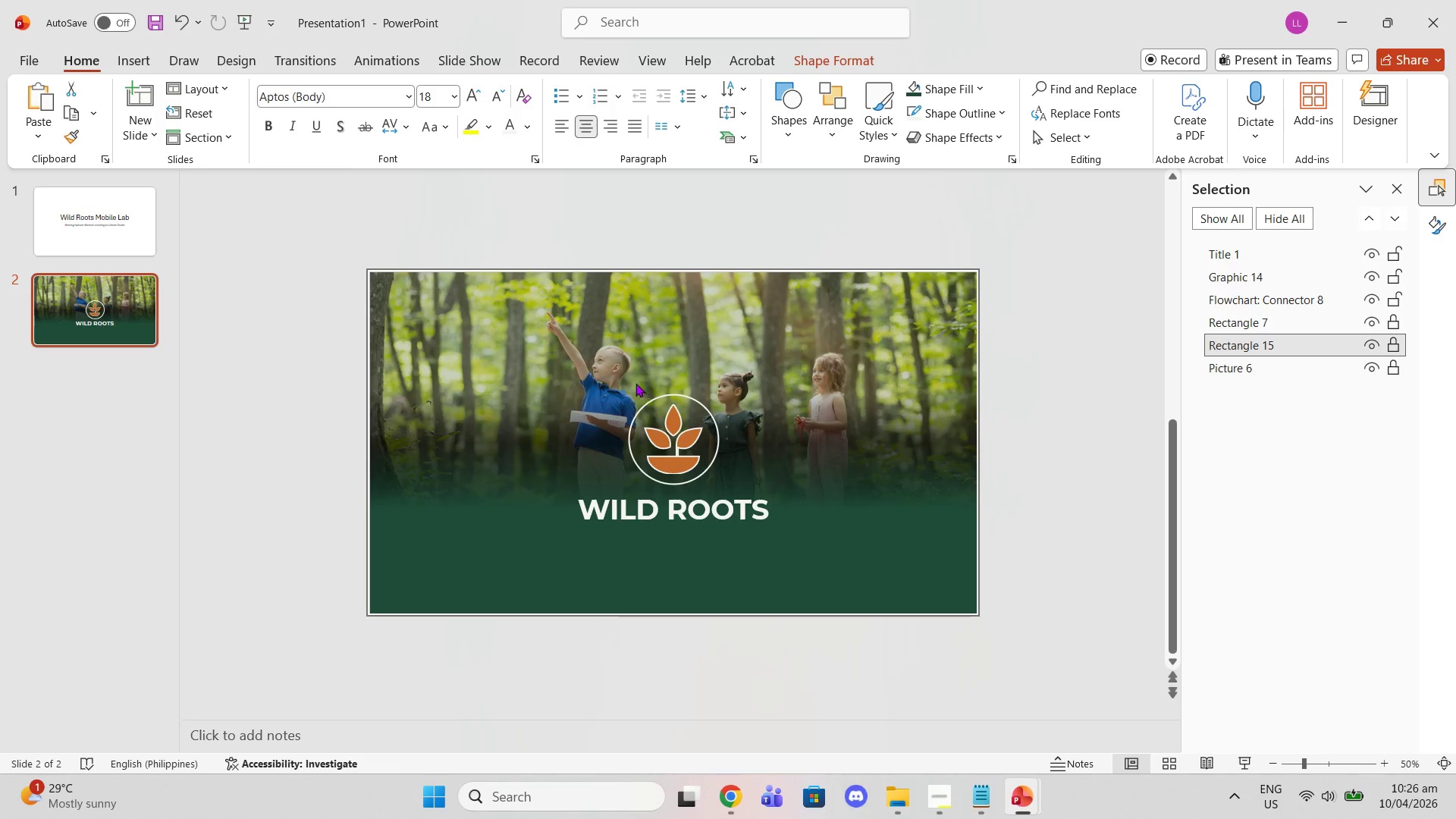 
left_click_drag(start_coordinate=[601, 355], to_coordinate=[715, 482])
 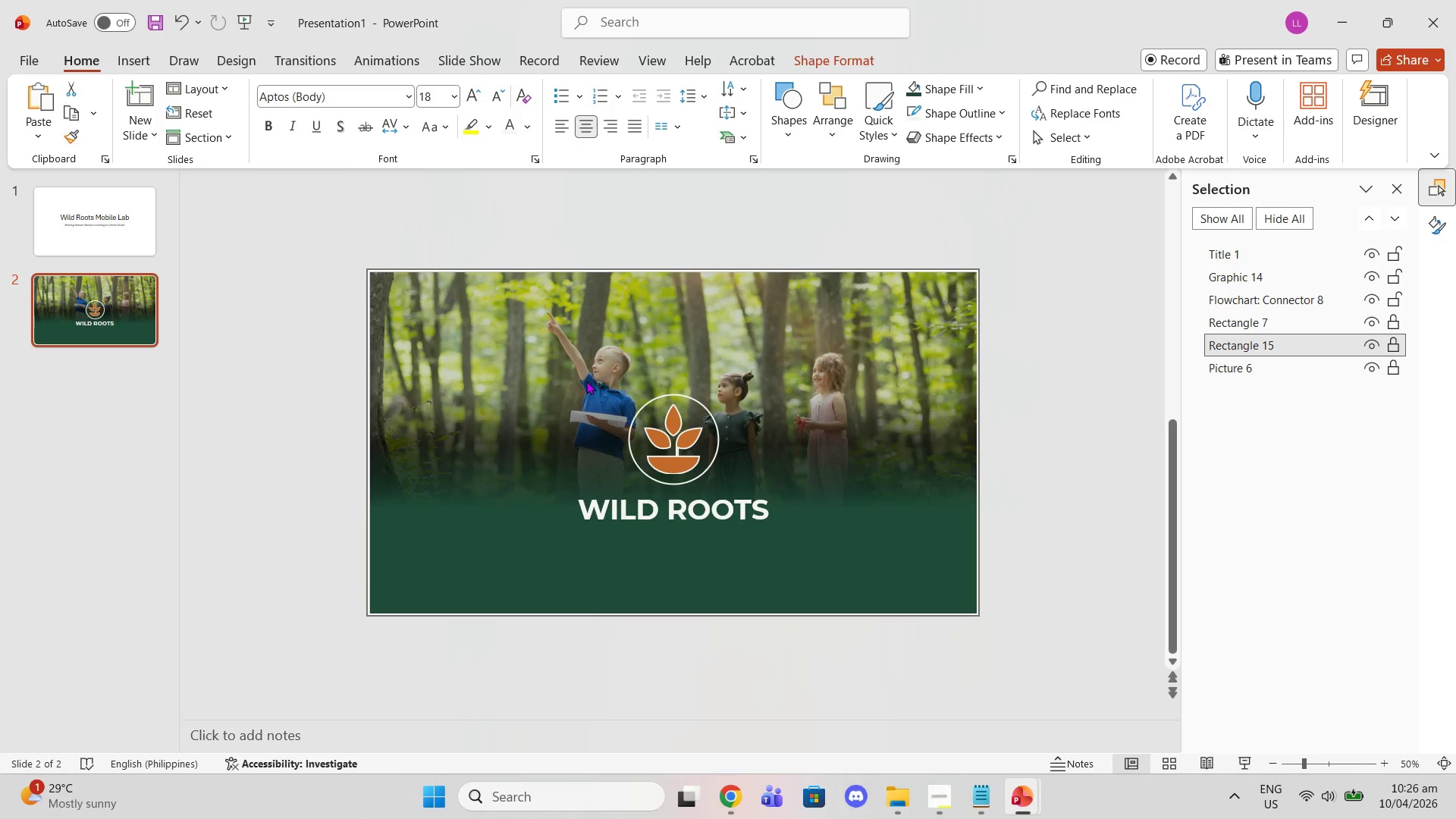 
left_click([586, 381])
 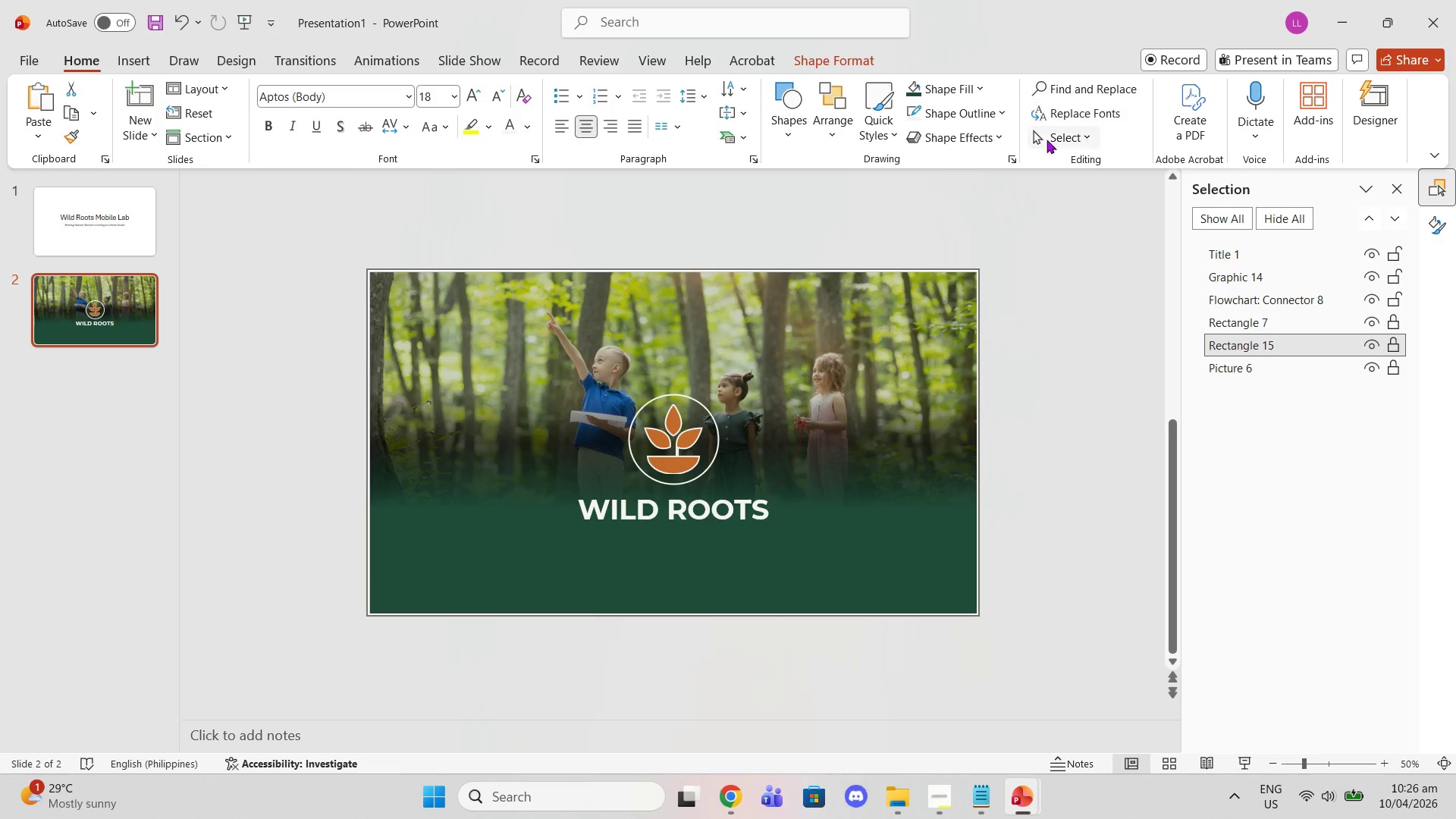 
left_click([1050, 143])
 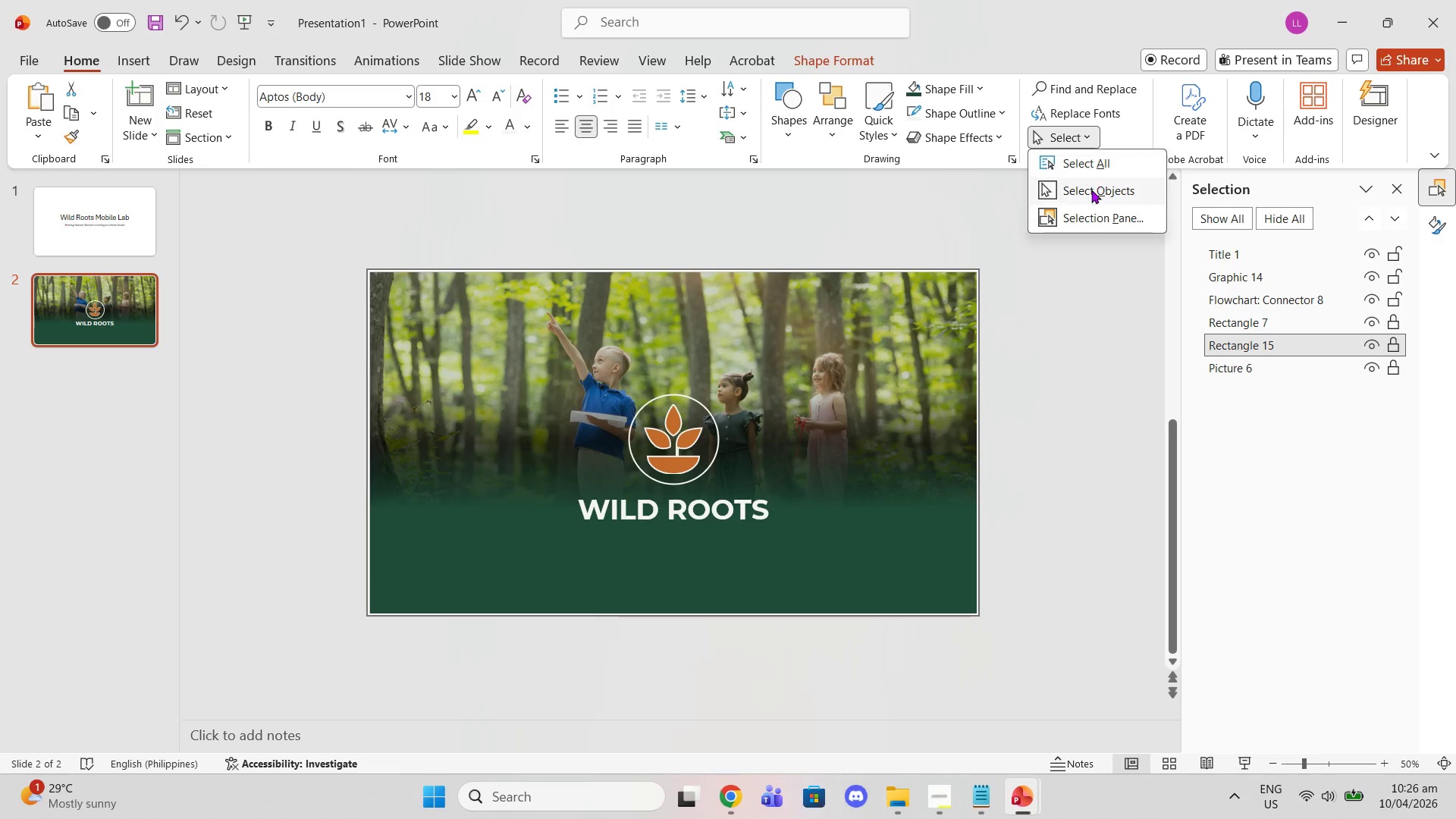 
left_click([1091, 194])
 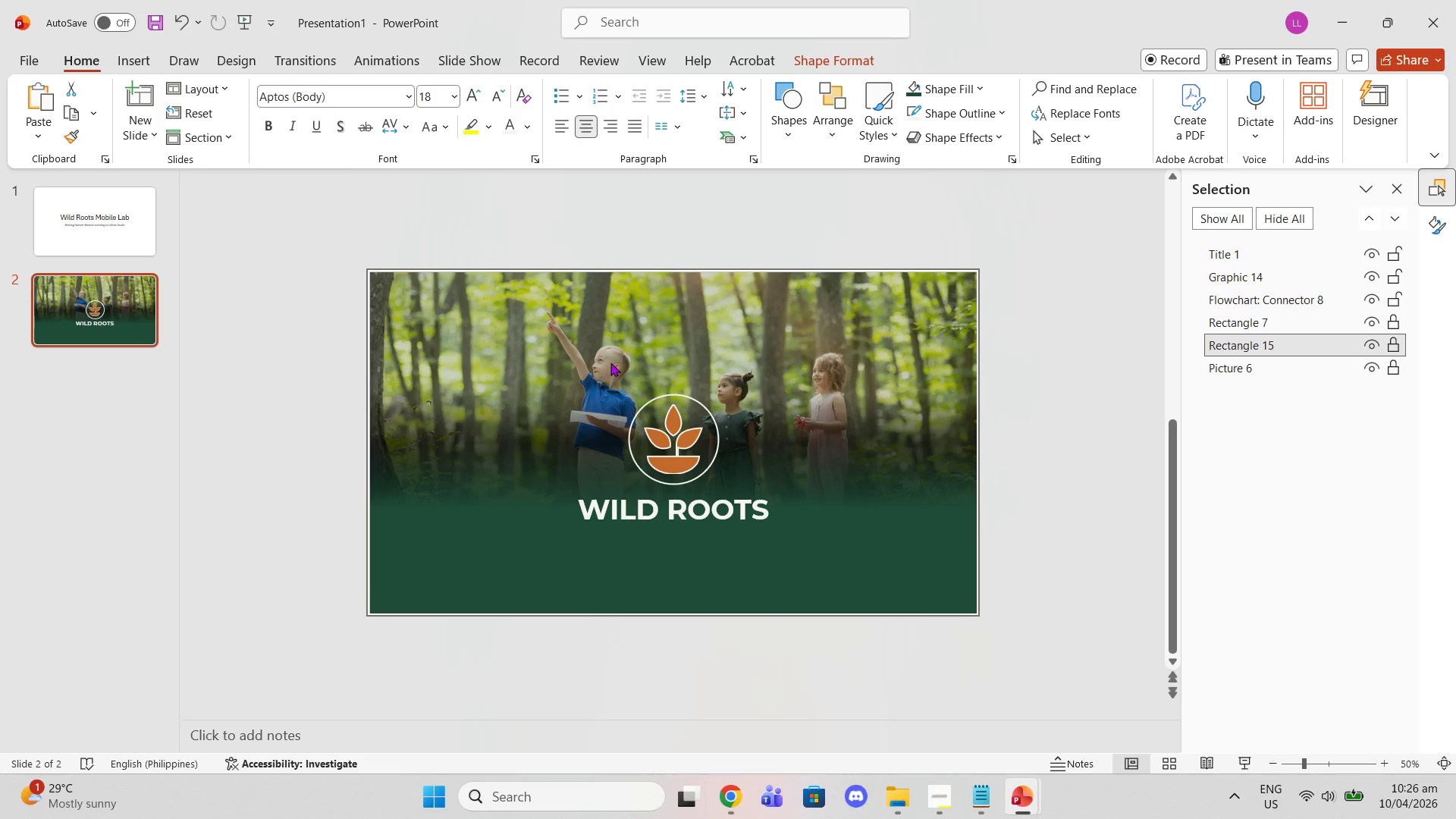 
left_click_drag(start_coordinate=[610, 362], to_coordinate=[716, 469])
 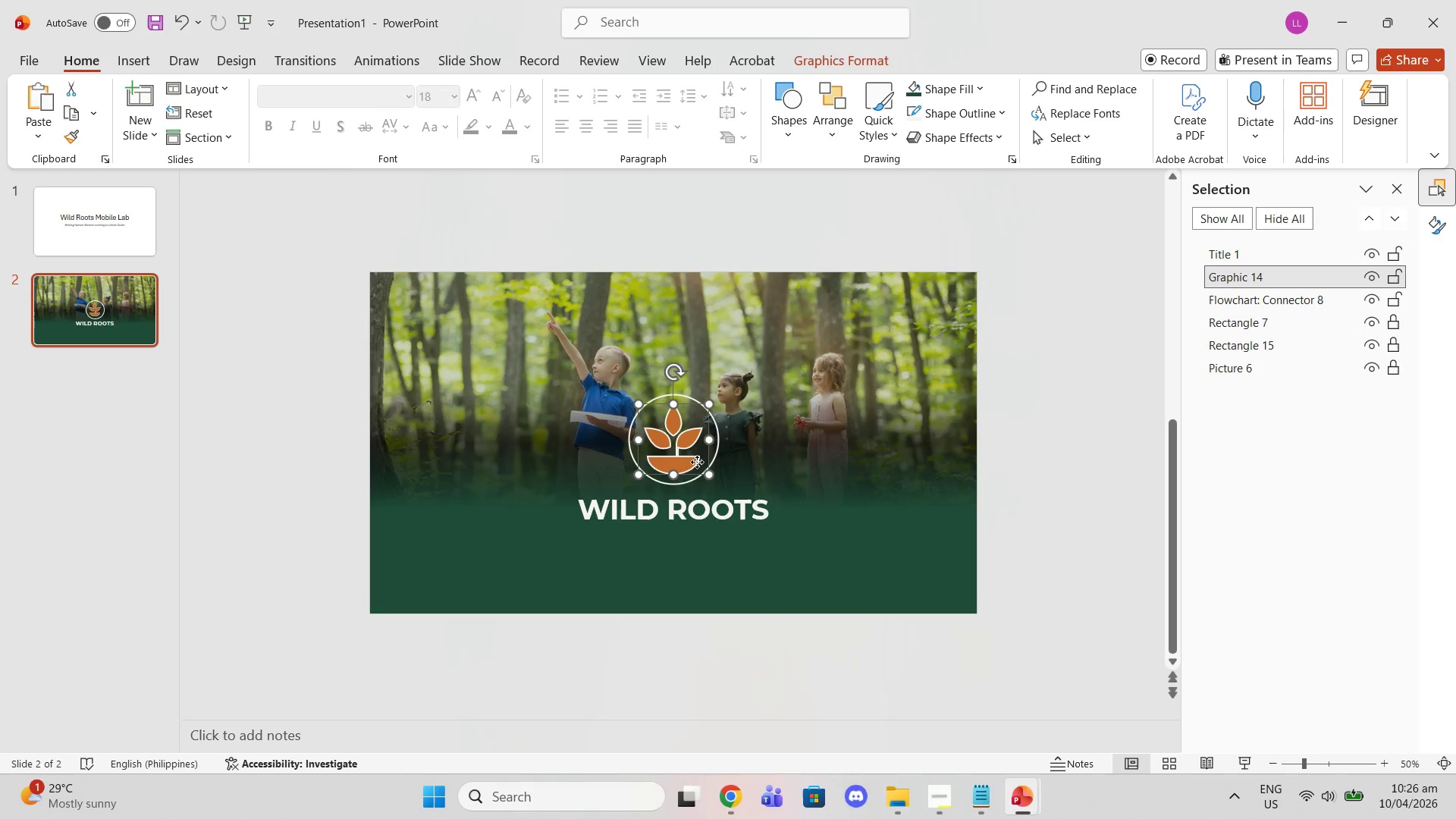 
left_click([697, 462])
 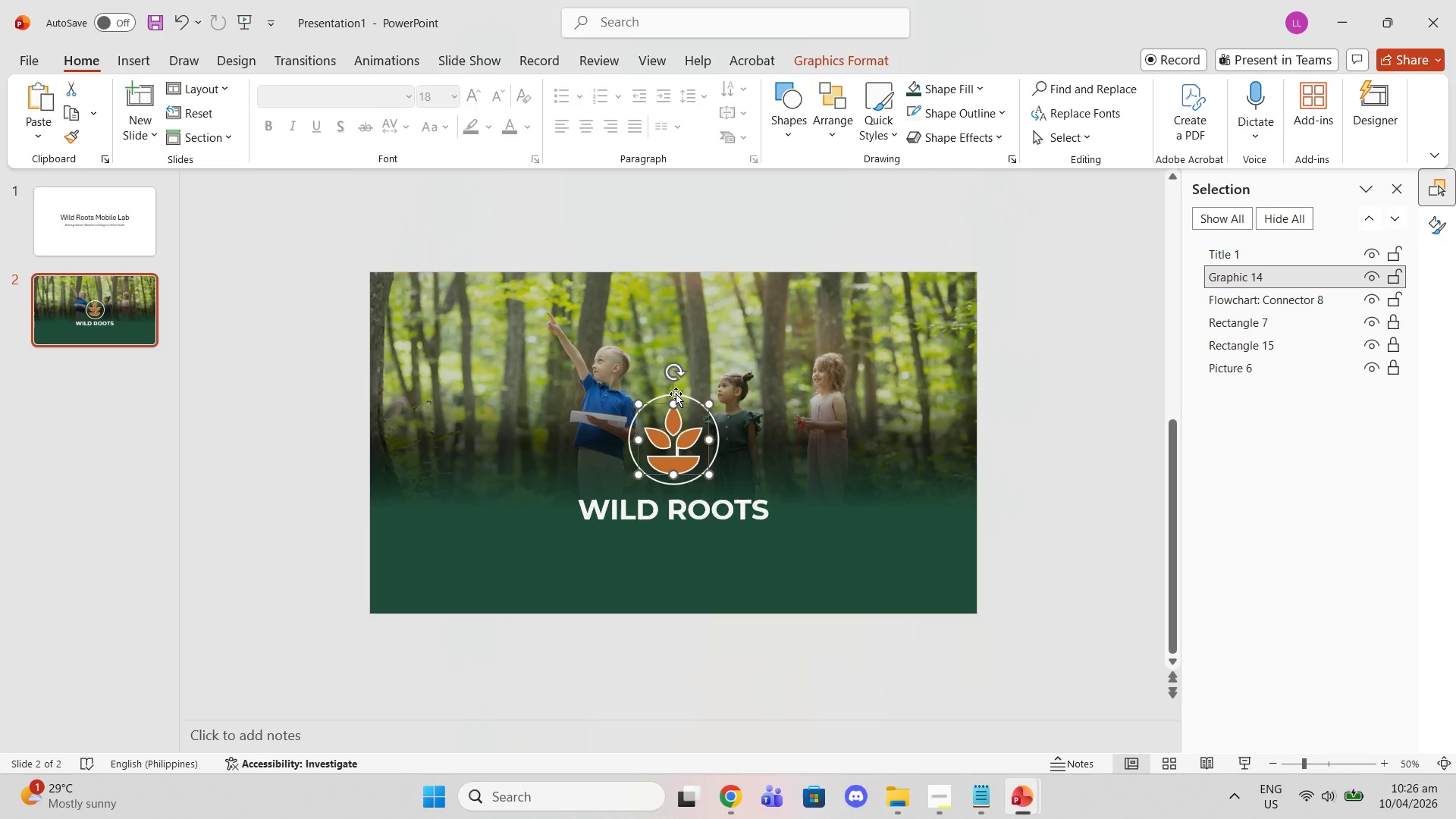 
left_click([681, 393])
 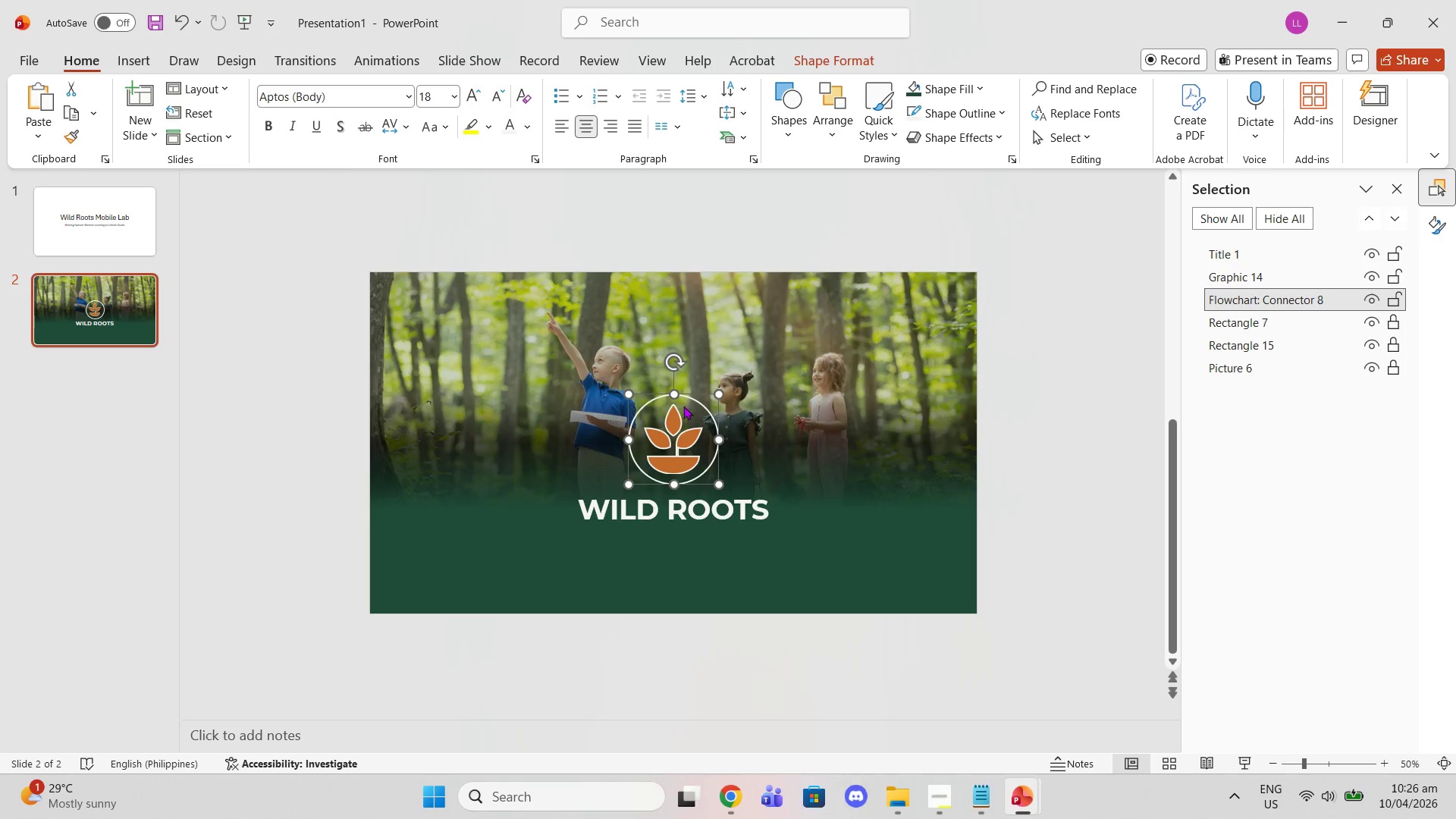 
double_click([676, 411])
 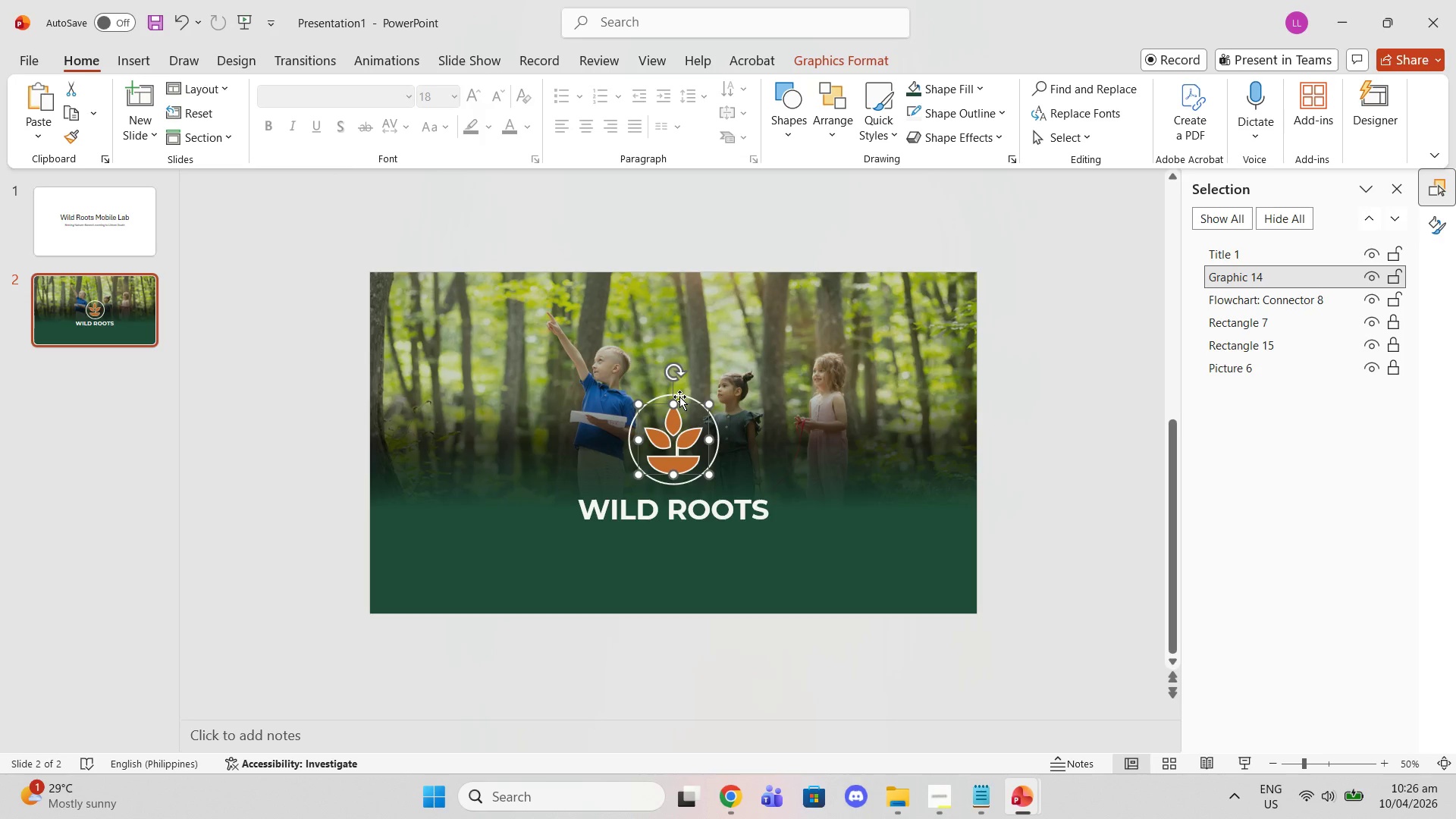 
left_click([679, 397])
 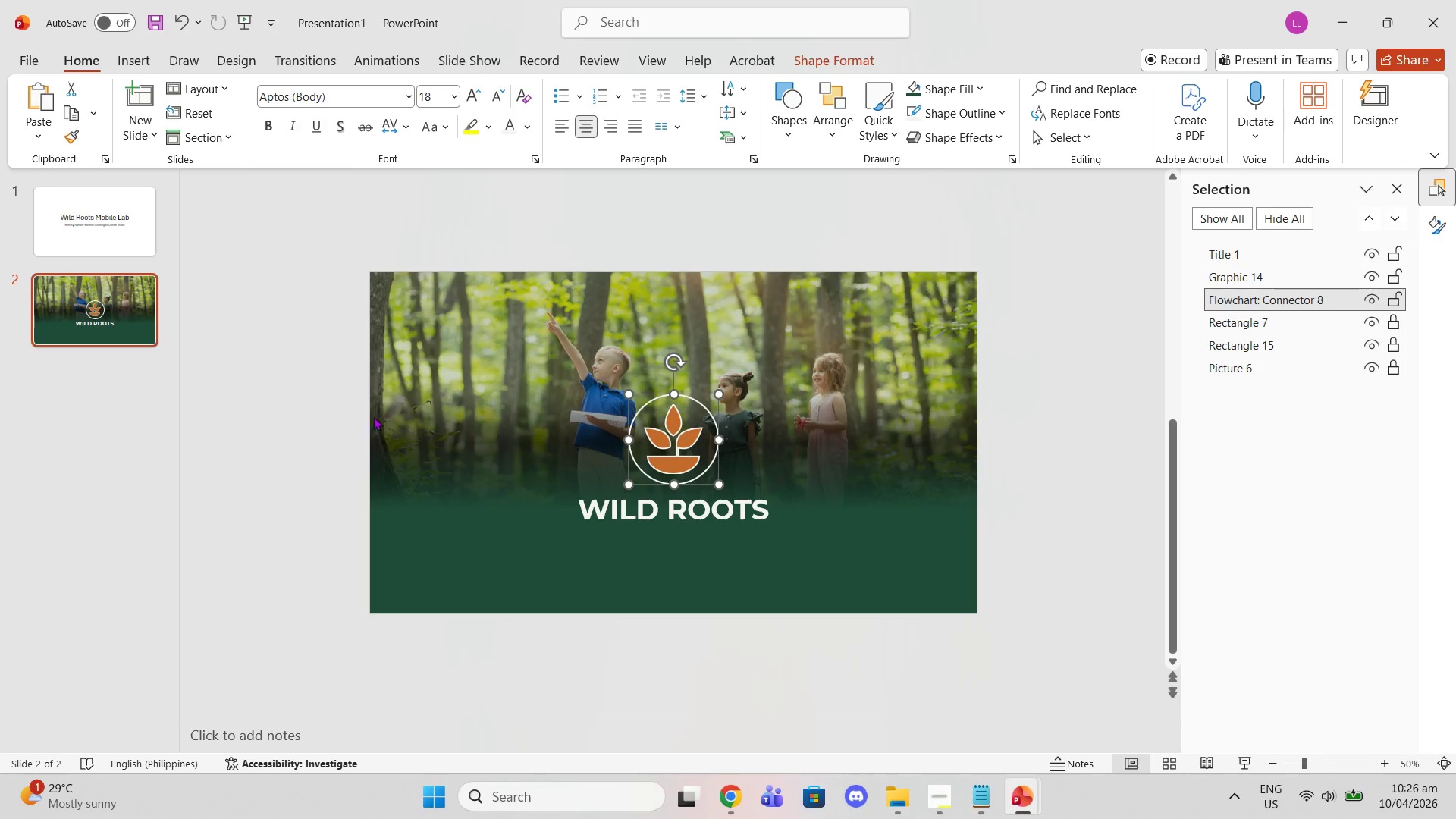 
left_click([220, 410])
 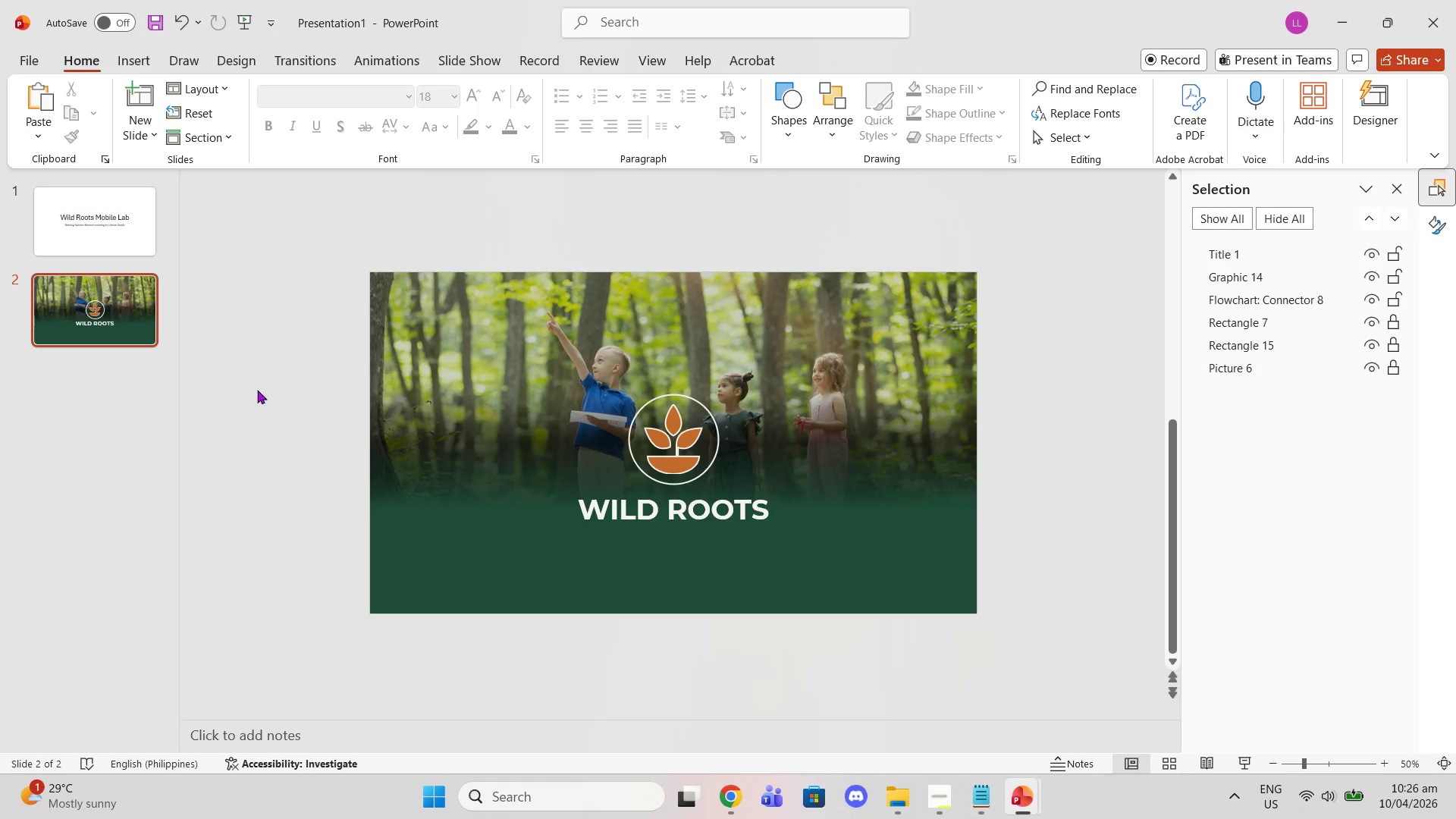 
left_click_drag(start_coordinate=[257, 390], to_coordinate=[789, 494])
 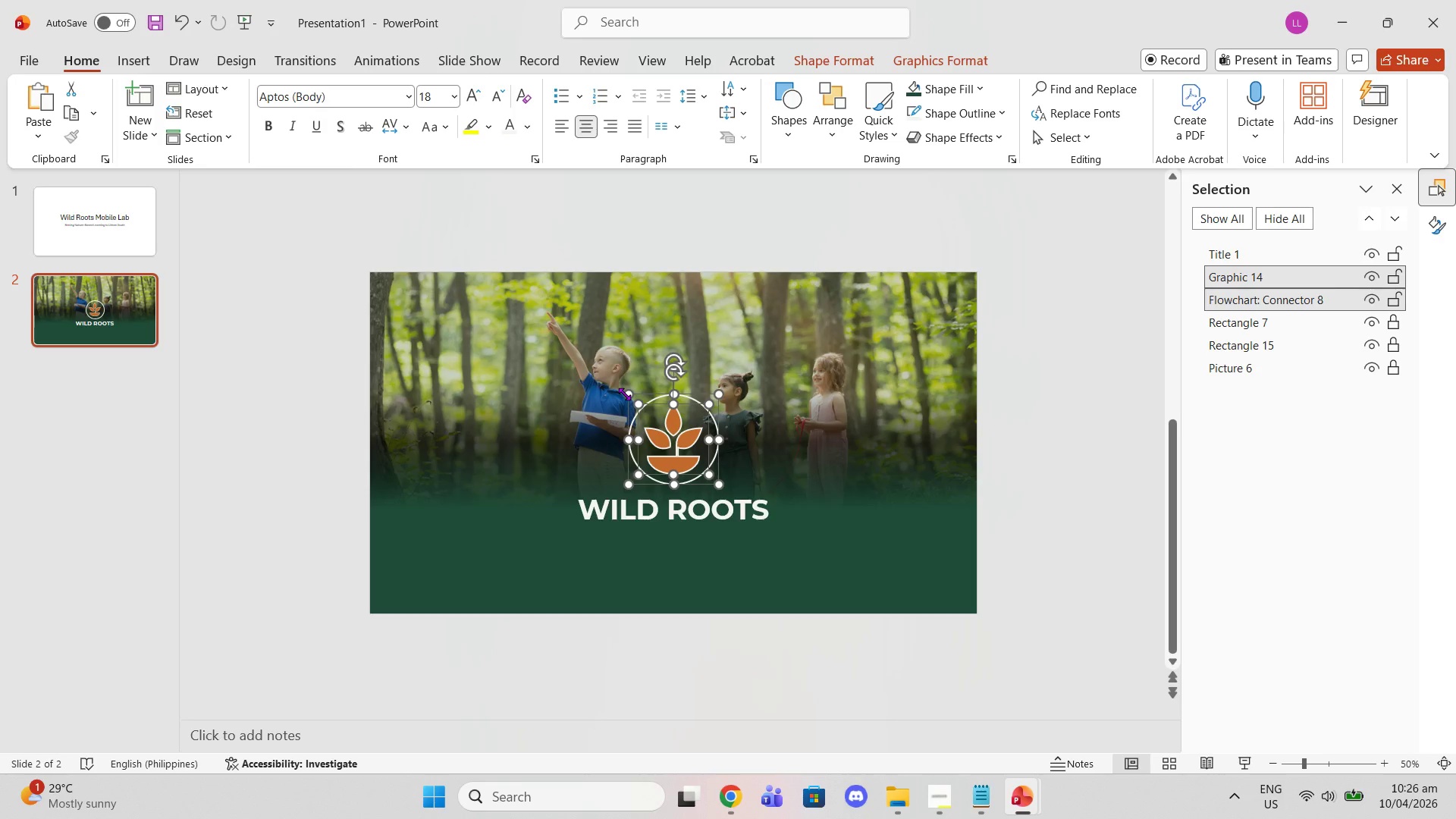 
left_click_drag(start_coordinate=[624, 394], to_coordinate=[646, 406])
 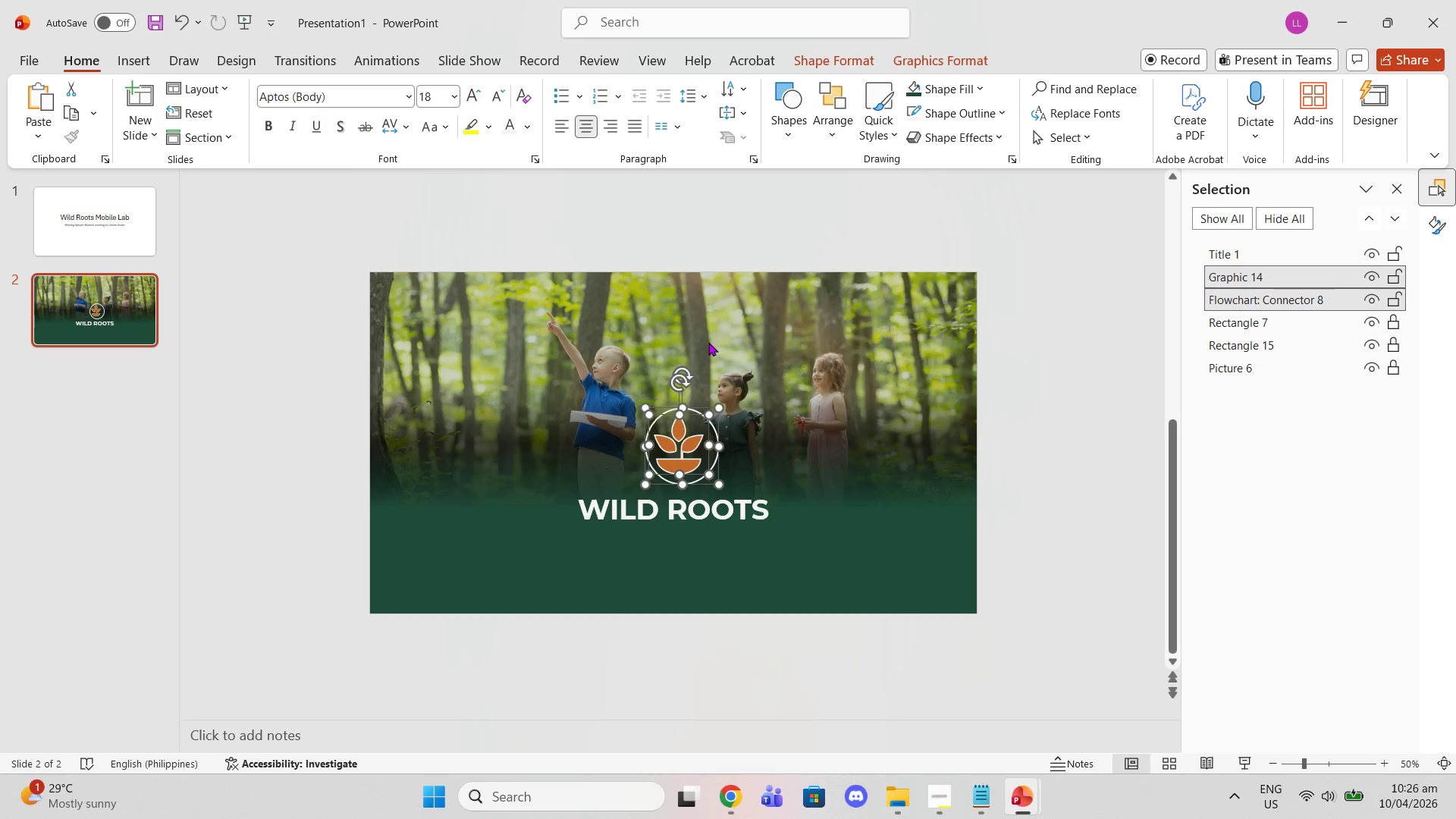 
key(Control+Z)
 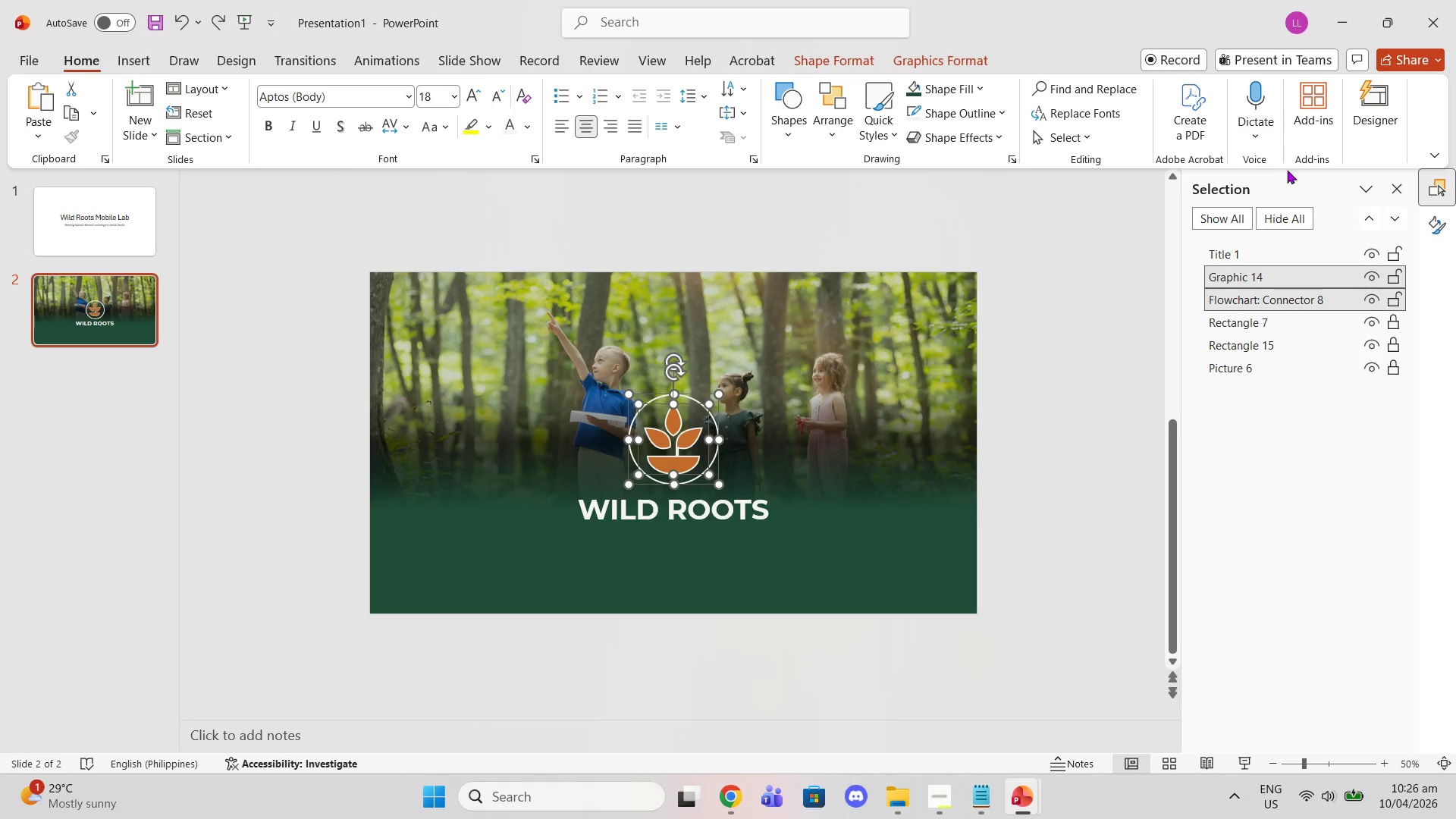 
left_click_drag(start_coordinate=[978, 210], to_coordinate=[983, 207])
 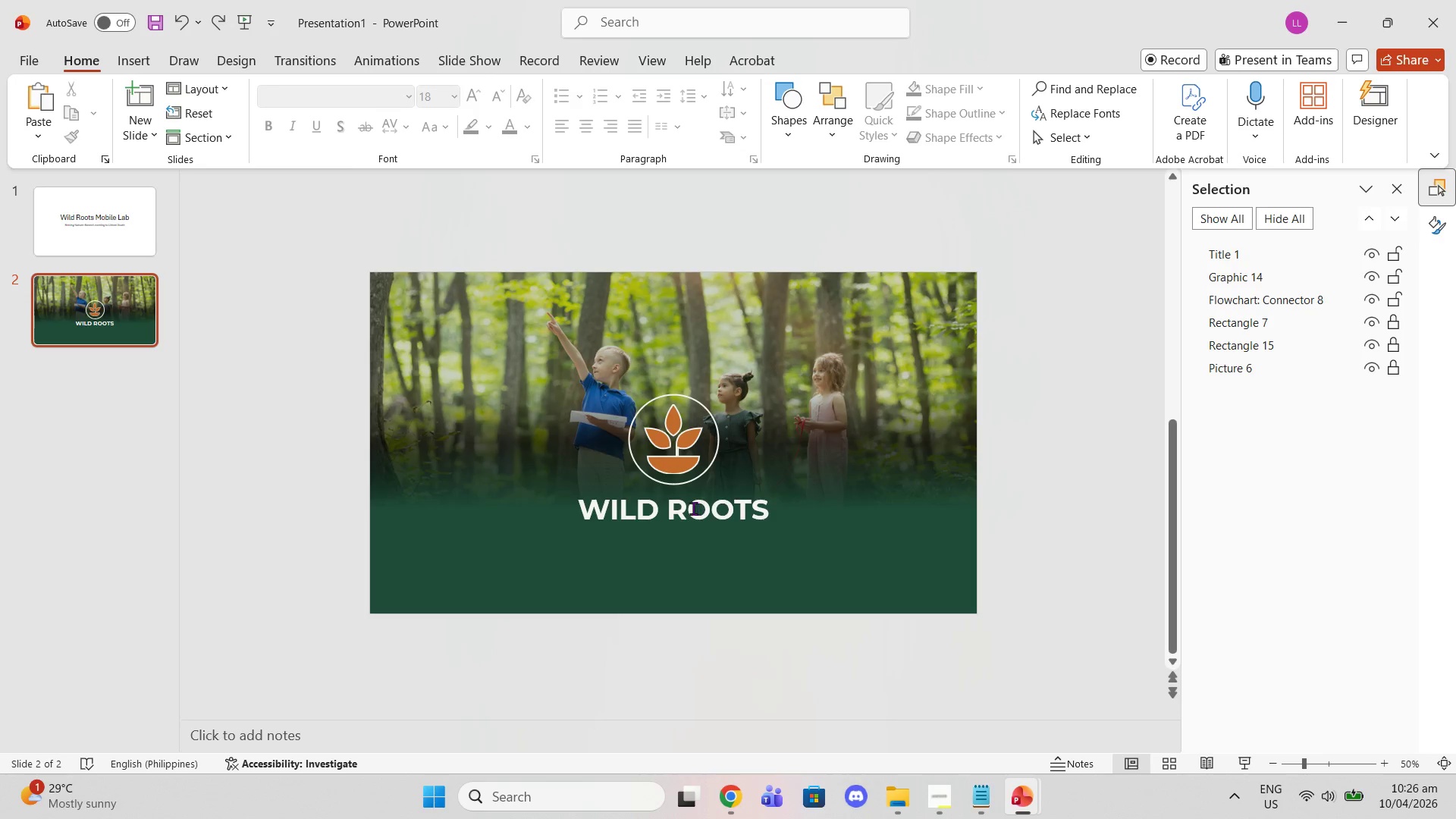 
left_click([692, 508])
 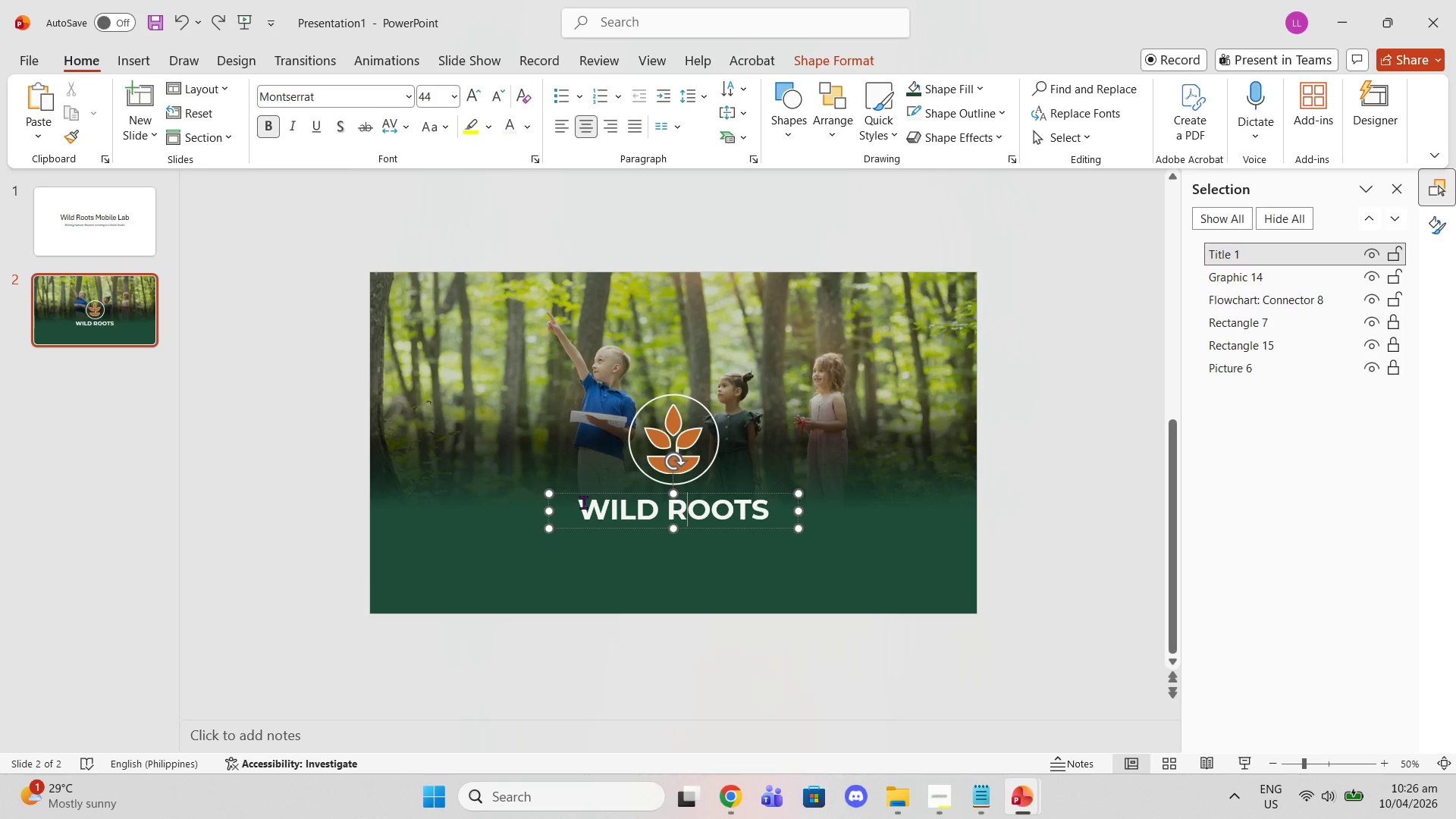 
left_click_drag(start_coordinate=[583, 502], to_coordinate=[740, 513])
 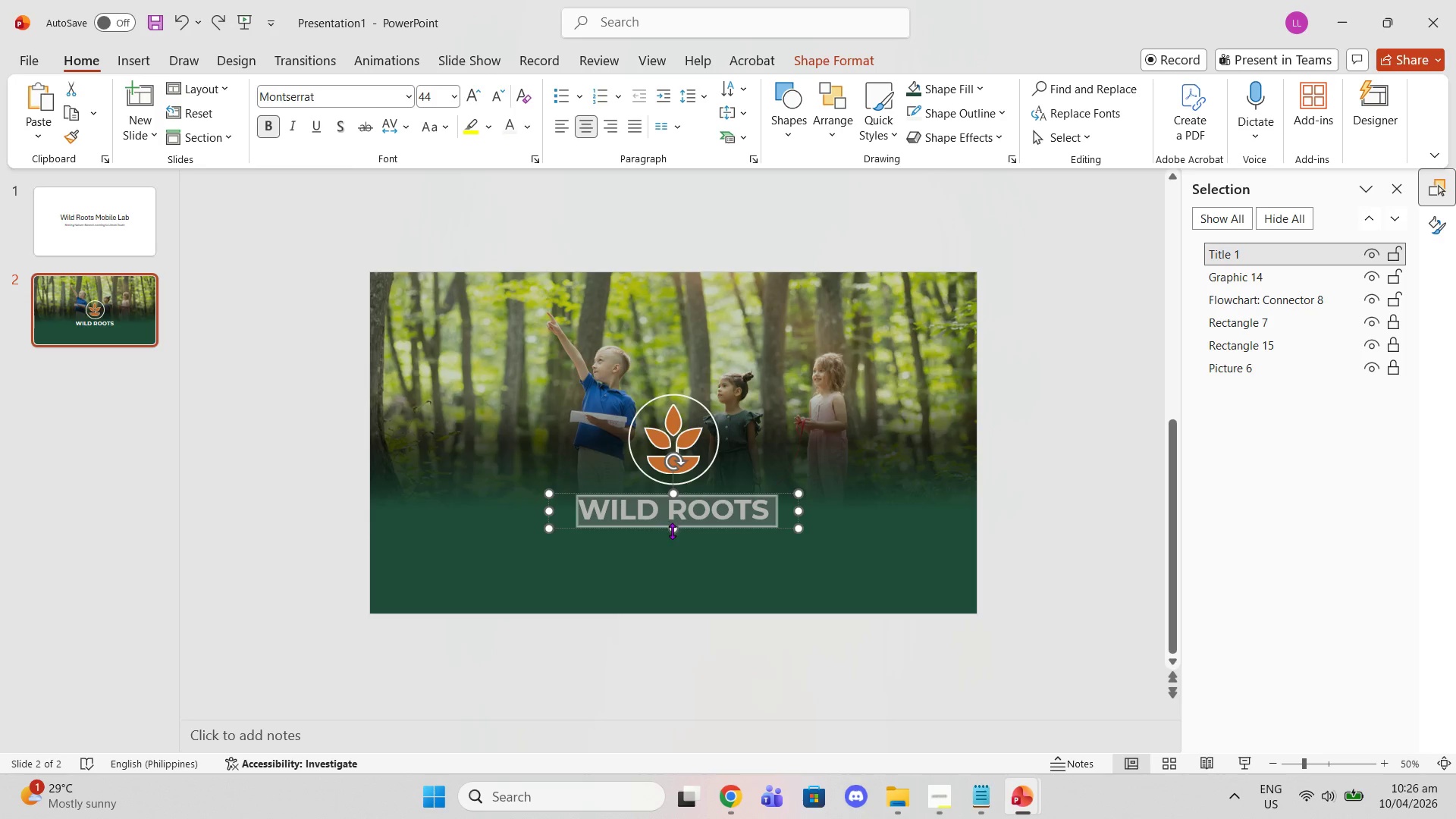 
left_click_drag(start_coordinate=[673, 532], to_coordinate=[682, 551])
 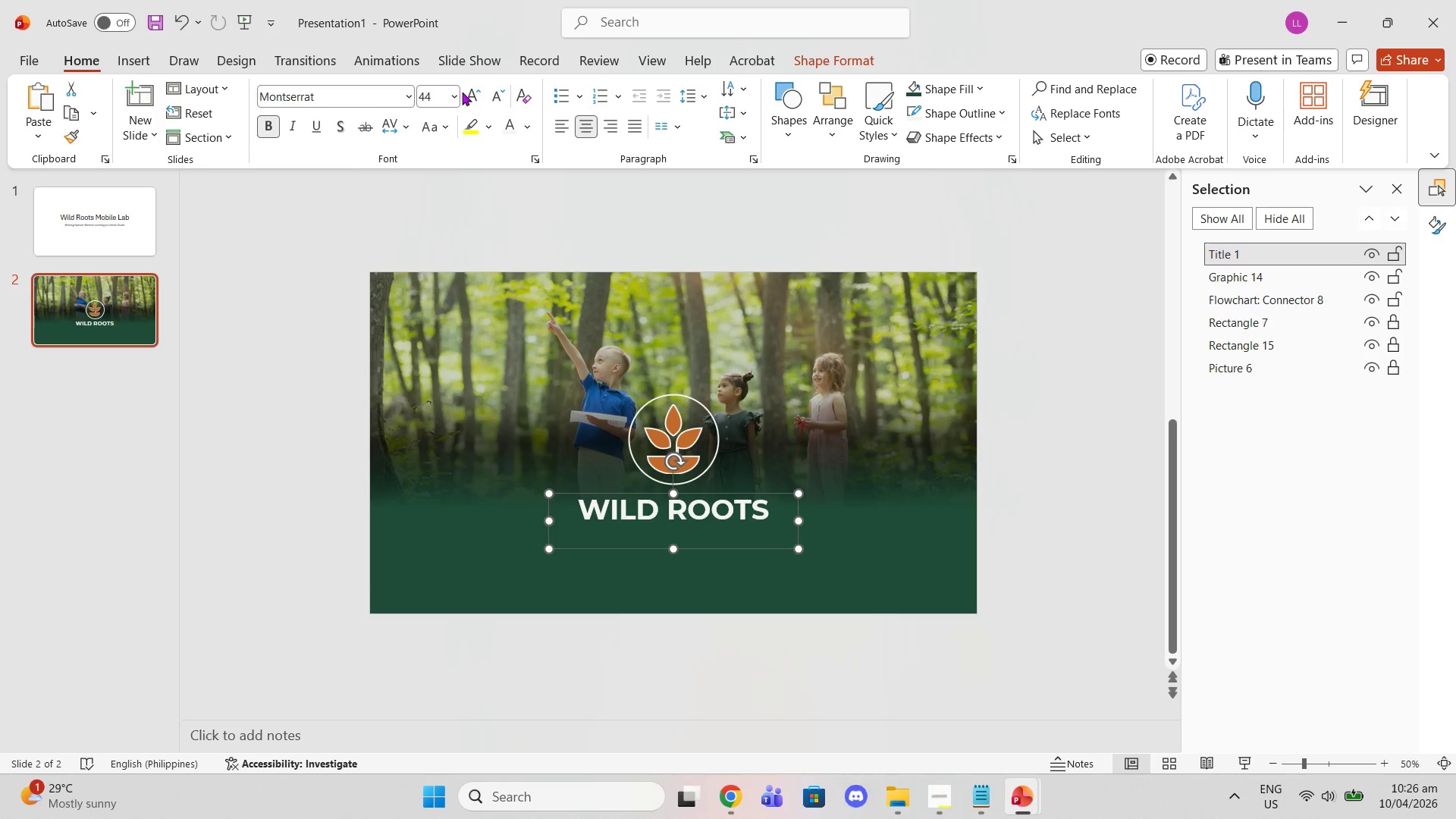 
double_click([466, 91])
 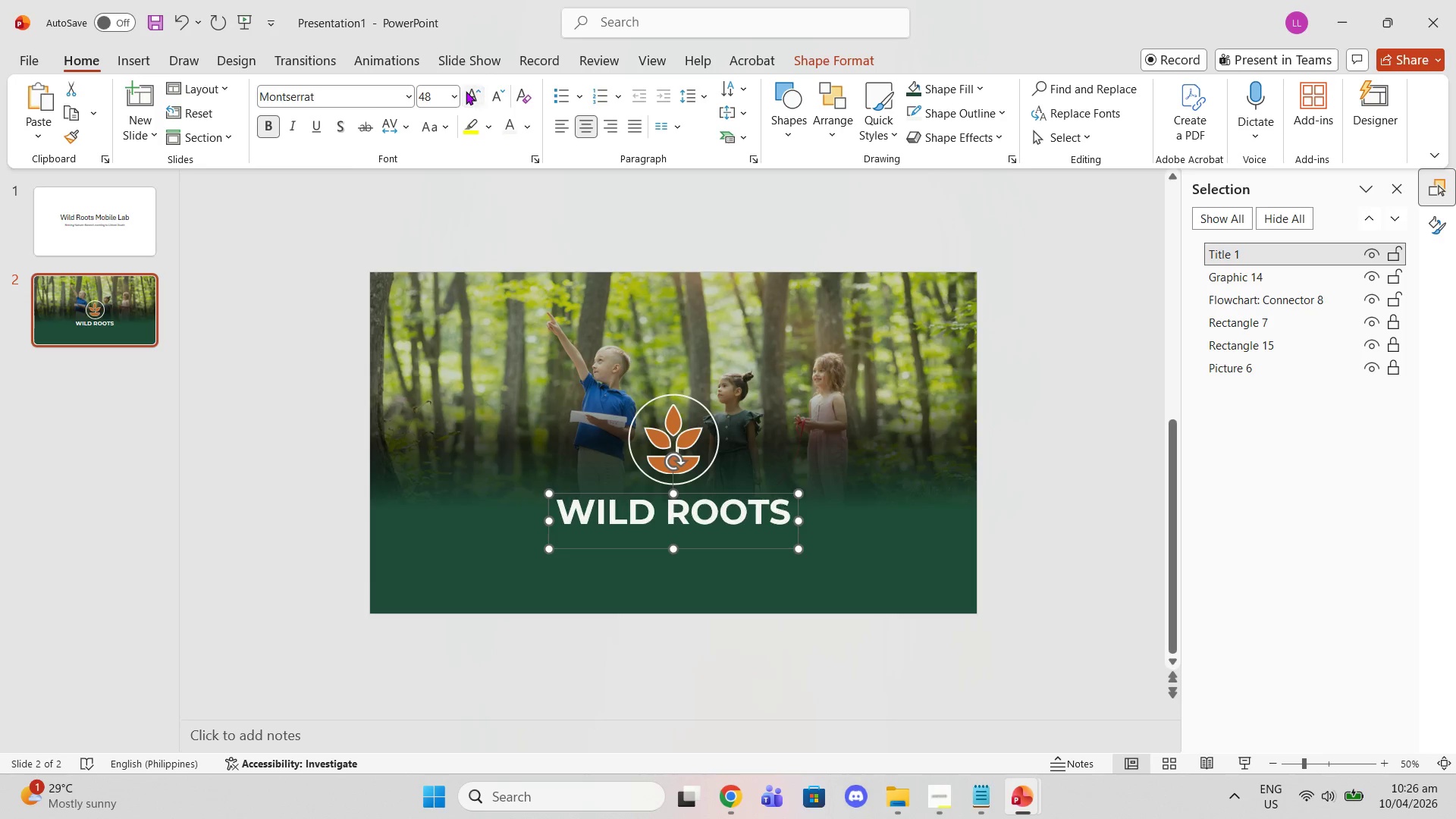 
triple_click([466, 91])
 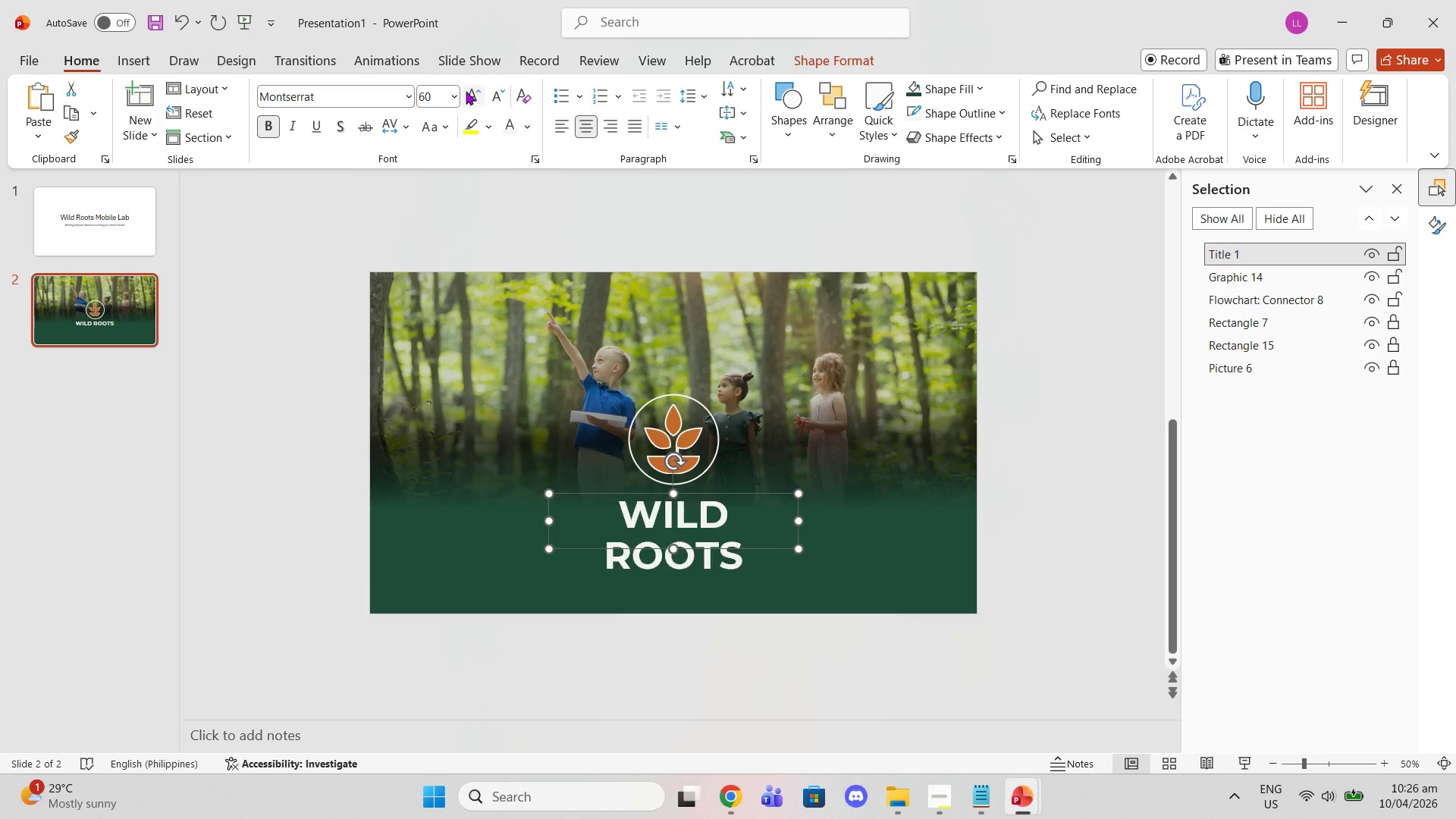 
triple_click([466, 91])
 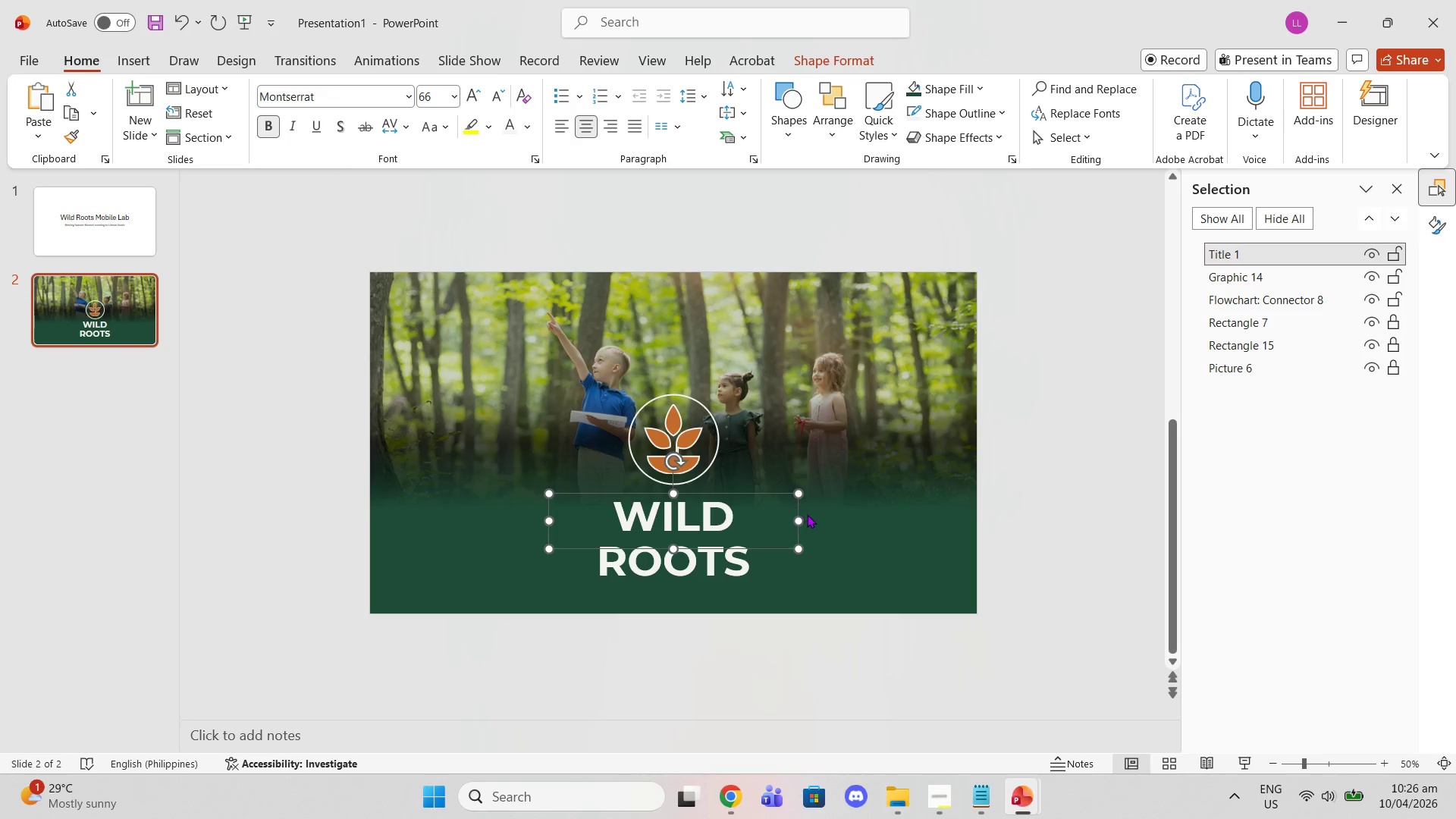 
left_click_drag(start_coordinate=[799, 524], to_coordinate=[847, 519])
 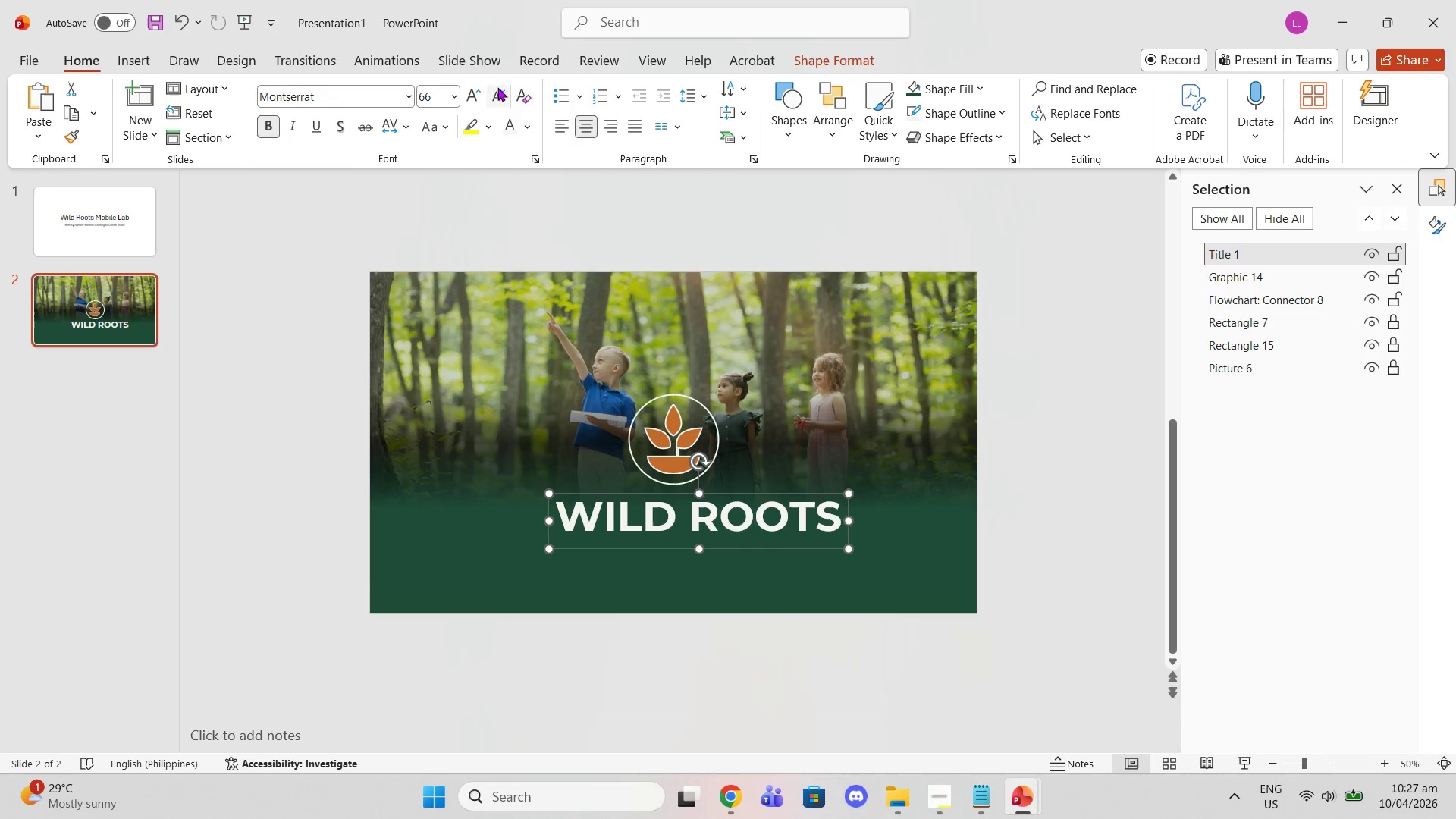 
left_click([510, 88])
 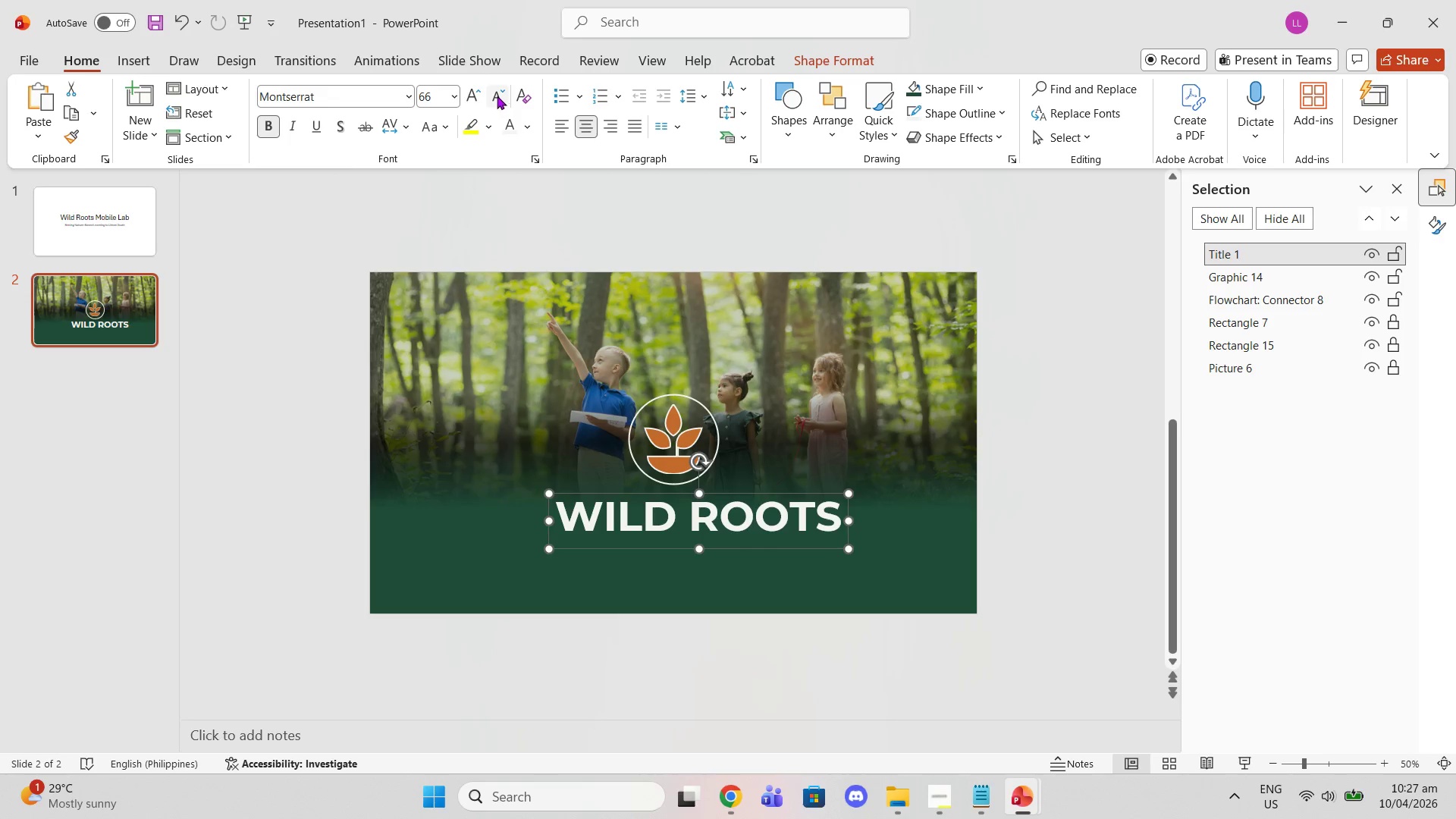 
left_click([497, 96])
 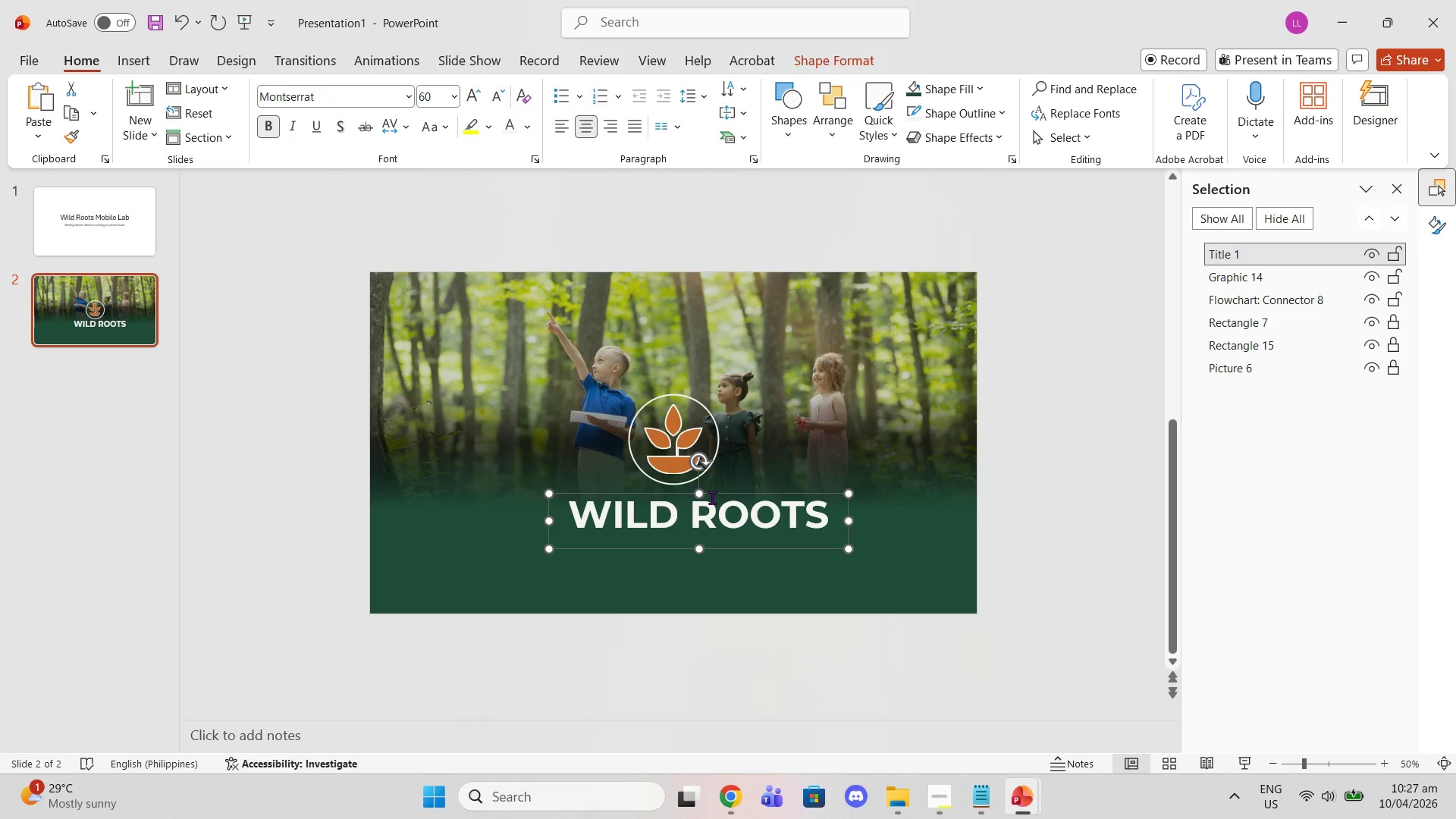 
left_click_drag(start_coordinate=[712, 494], to_coordinate=[686, 493])
 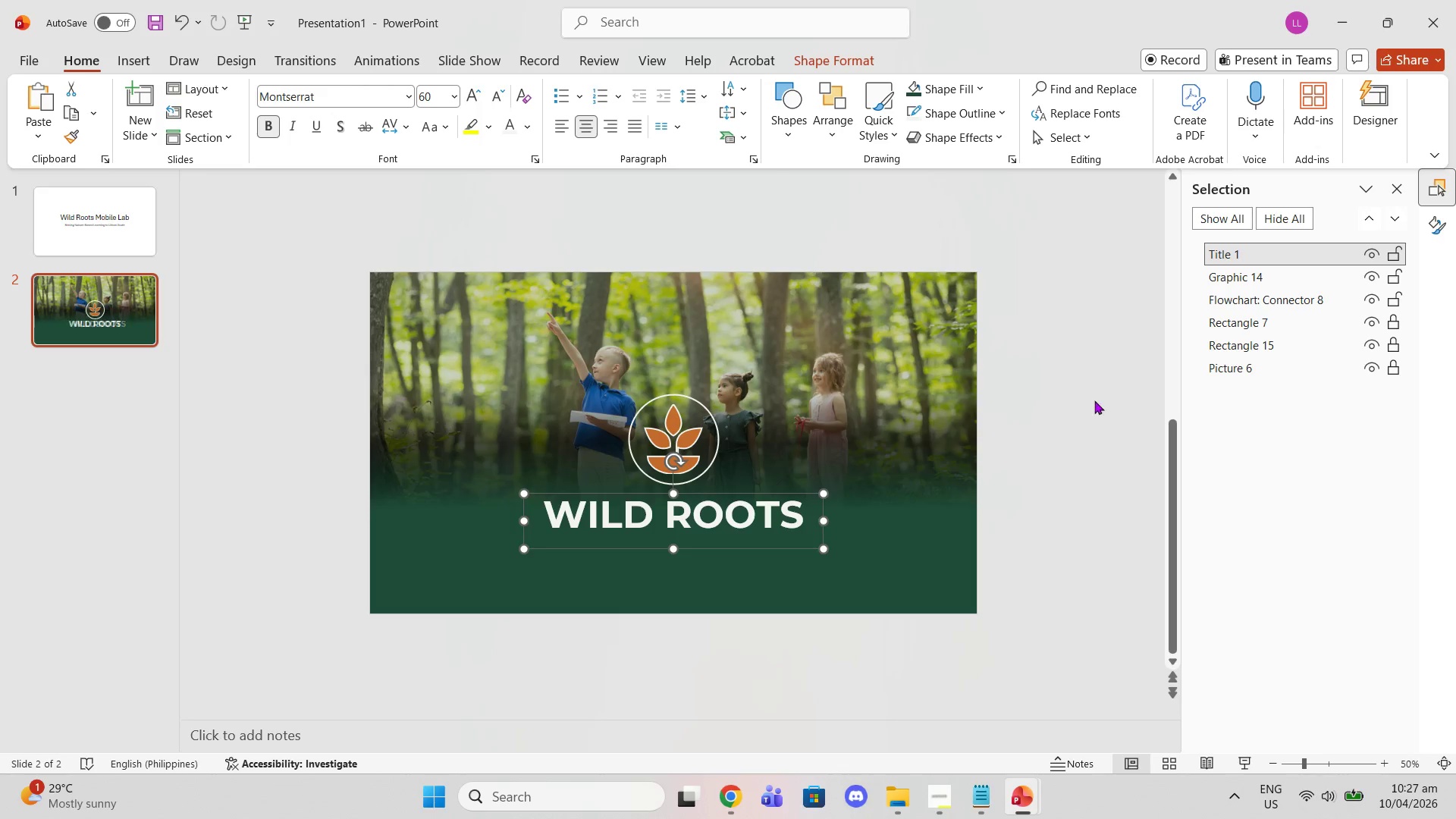 
left_click([1094, 400])
 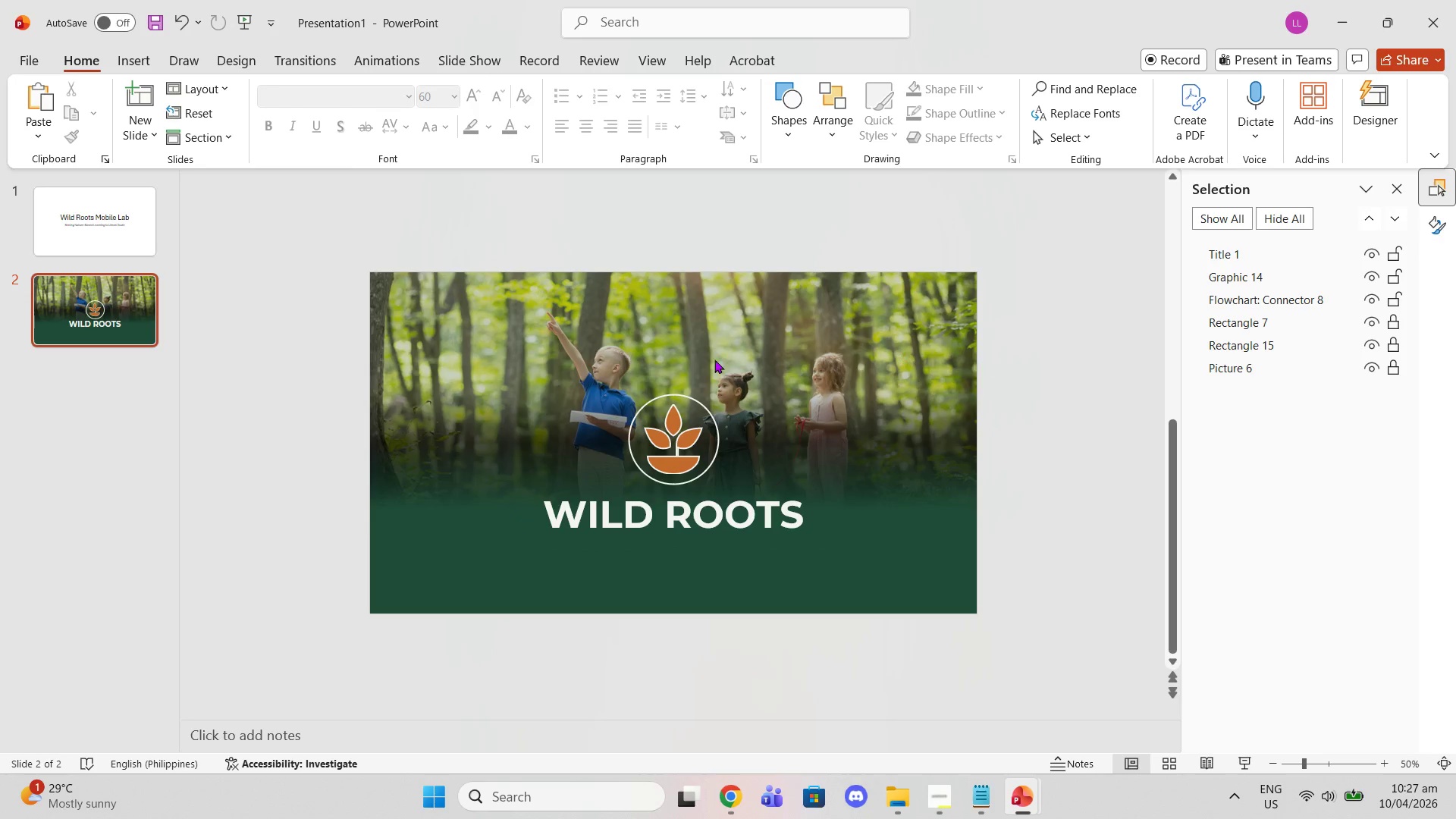 
left_click([623, 508])
 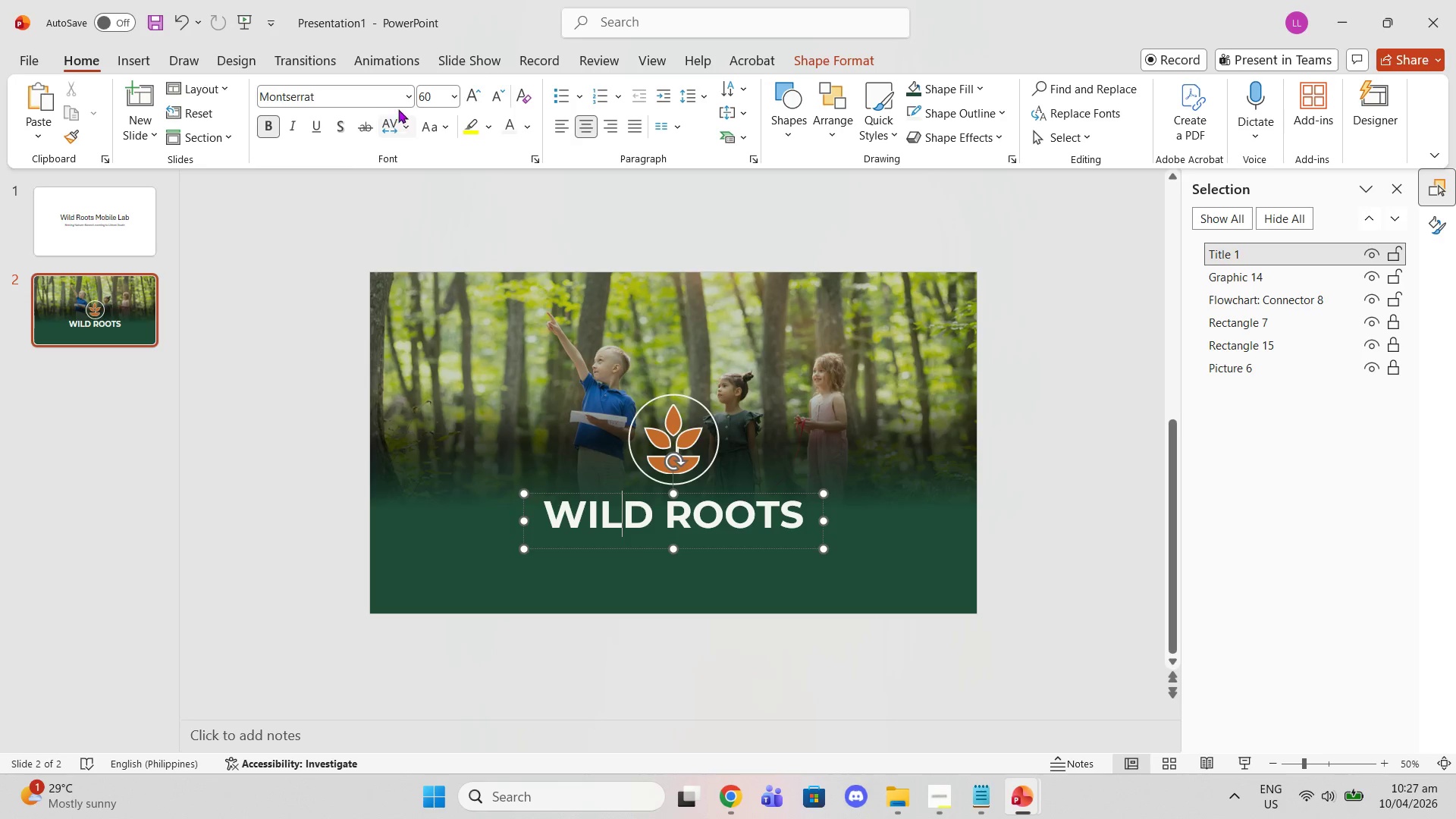 
left_click([401, 95])
 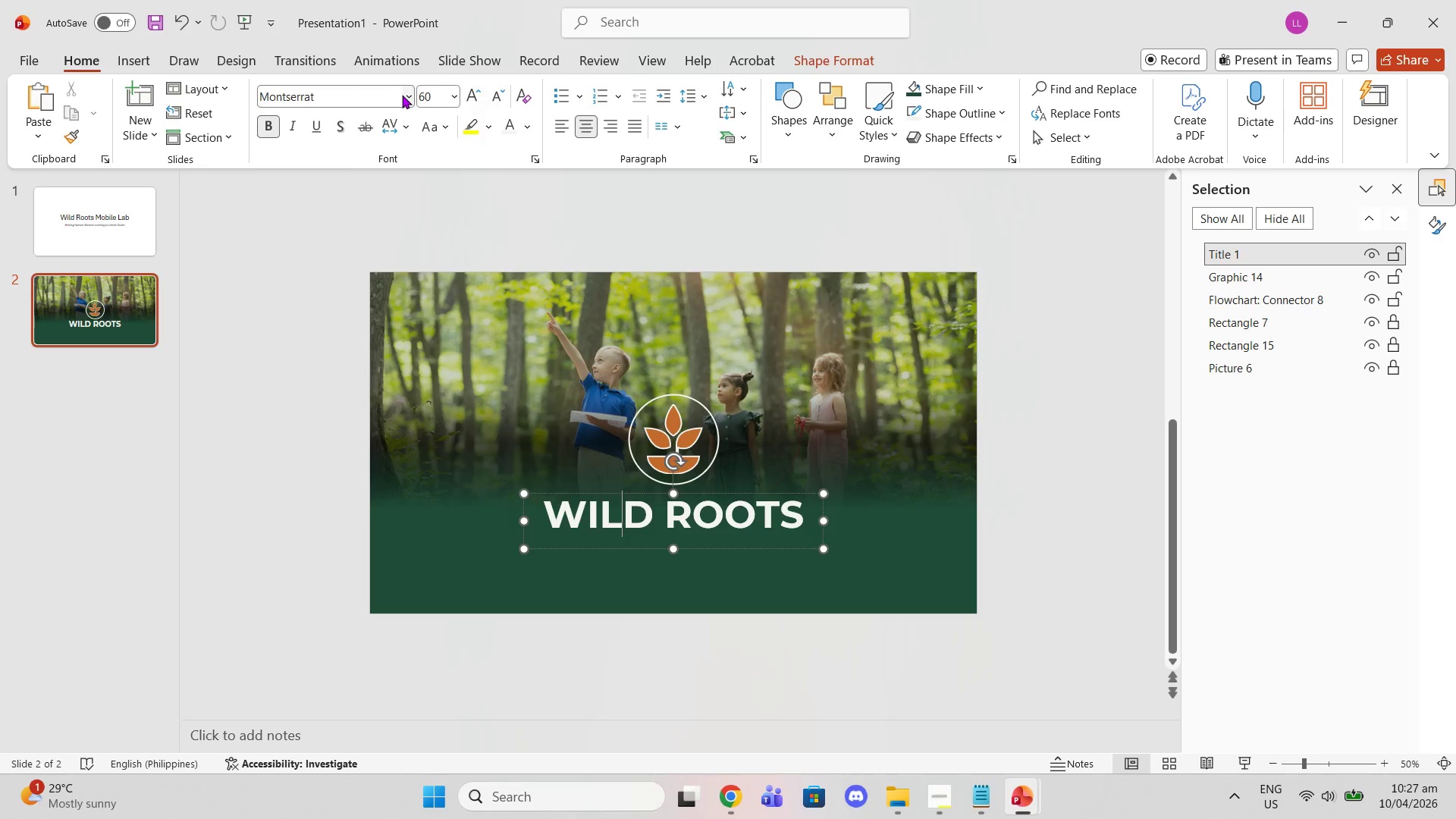 
left_click([409, 95])
 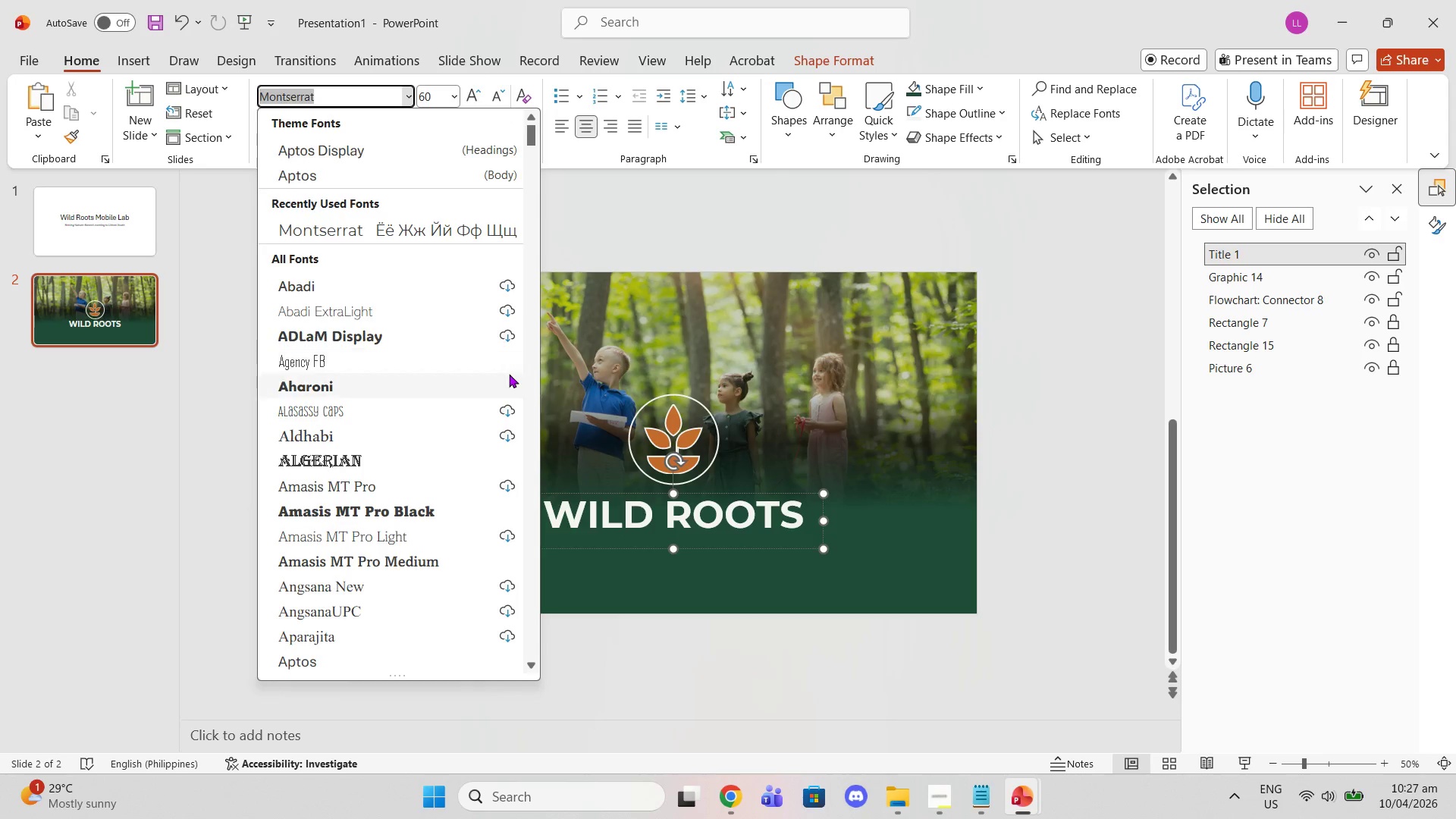 
scroll: coordinate [487, 377], scroll_direction: down, amount: 5.0
 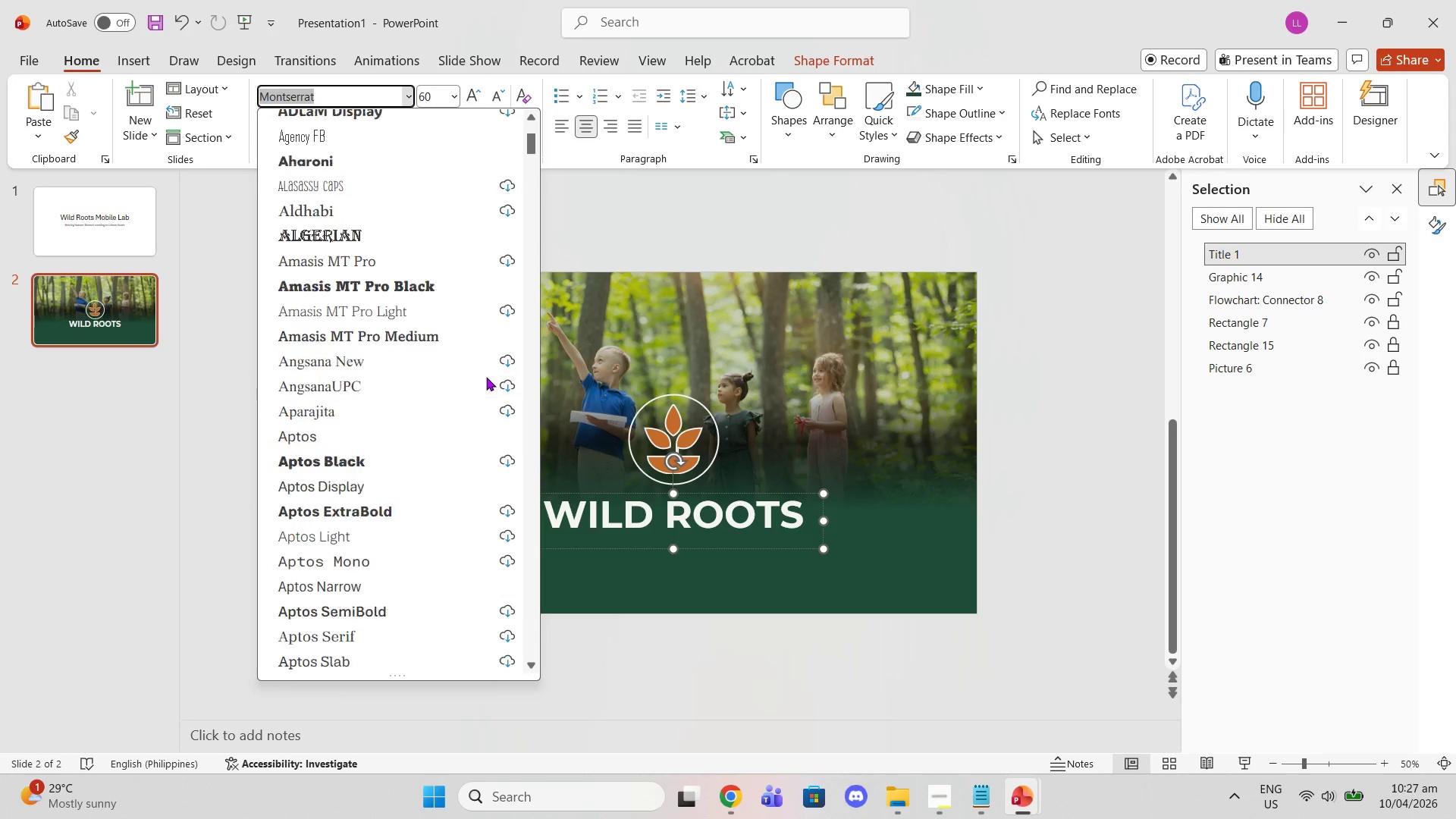 
scroll: coordinate [488, 187], scroll_direction: up, amount: 6.0
 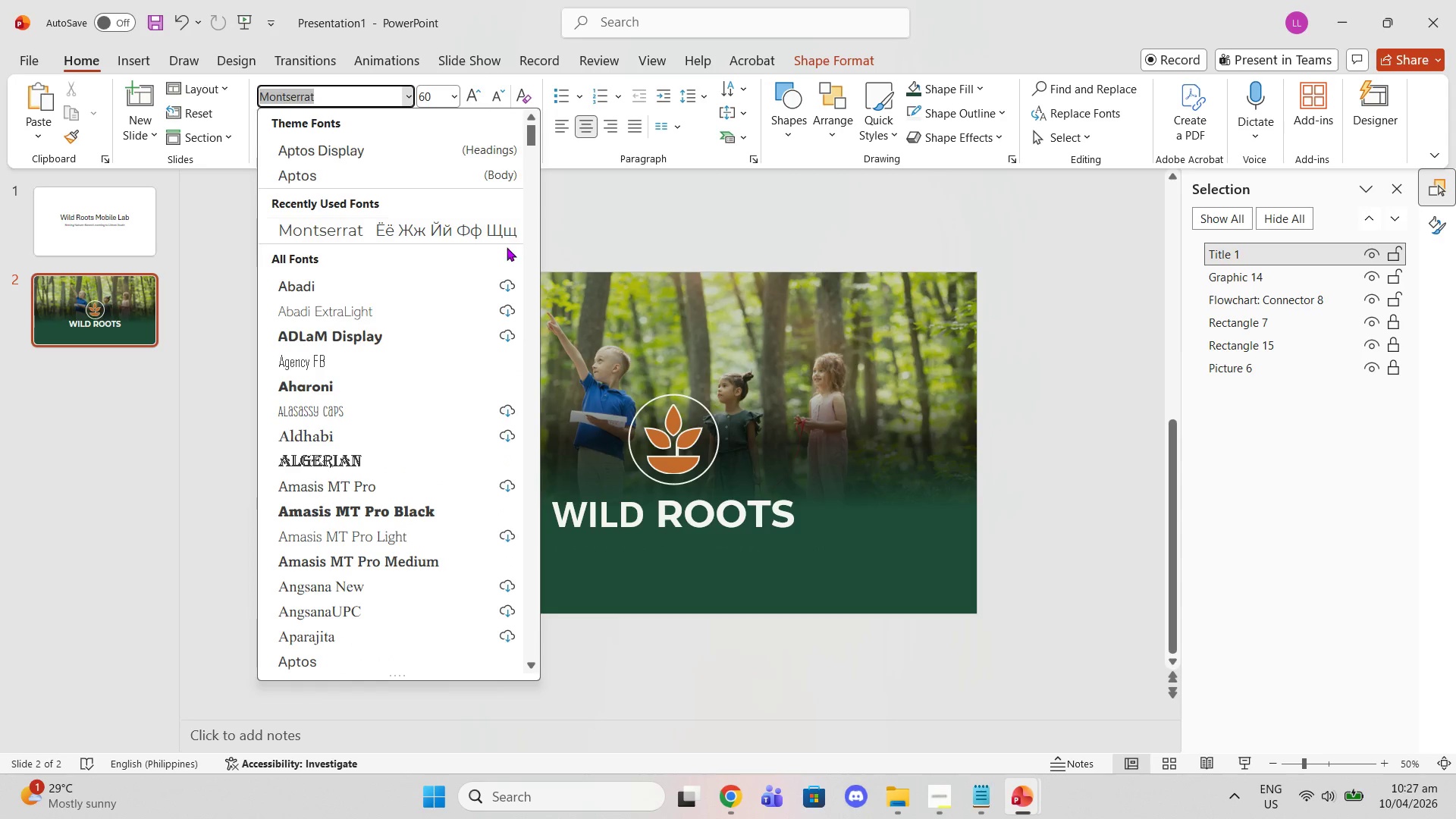 
scroll: coordinate [515, 300], scroll_direction: down, amount: 29.0
 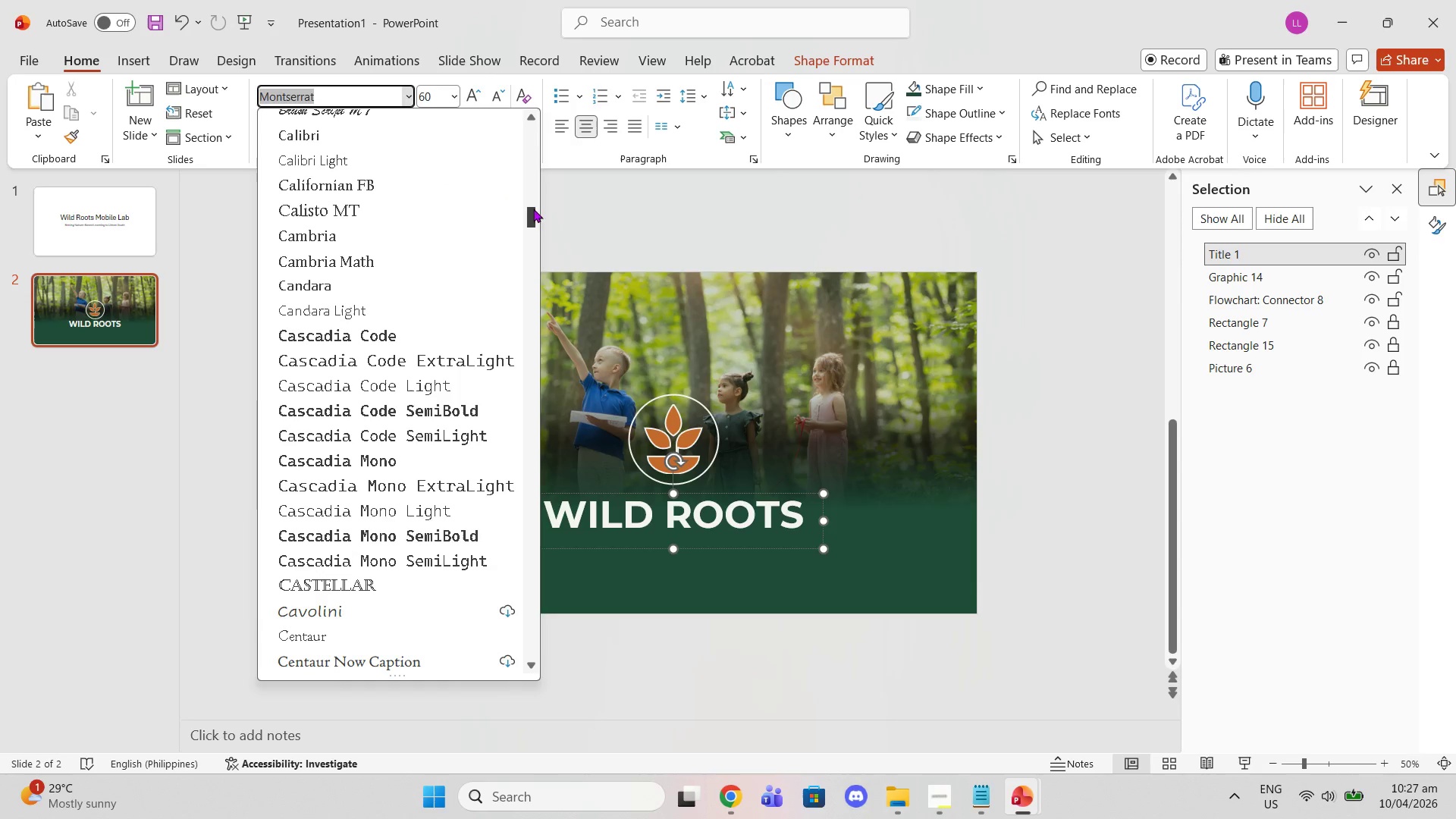 
left_click_drag(start_coordinate=[526, 218], to_coordinate=[540, 441])
 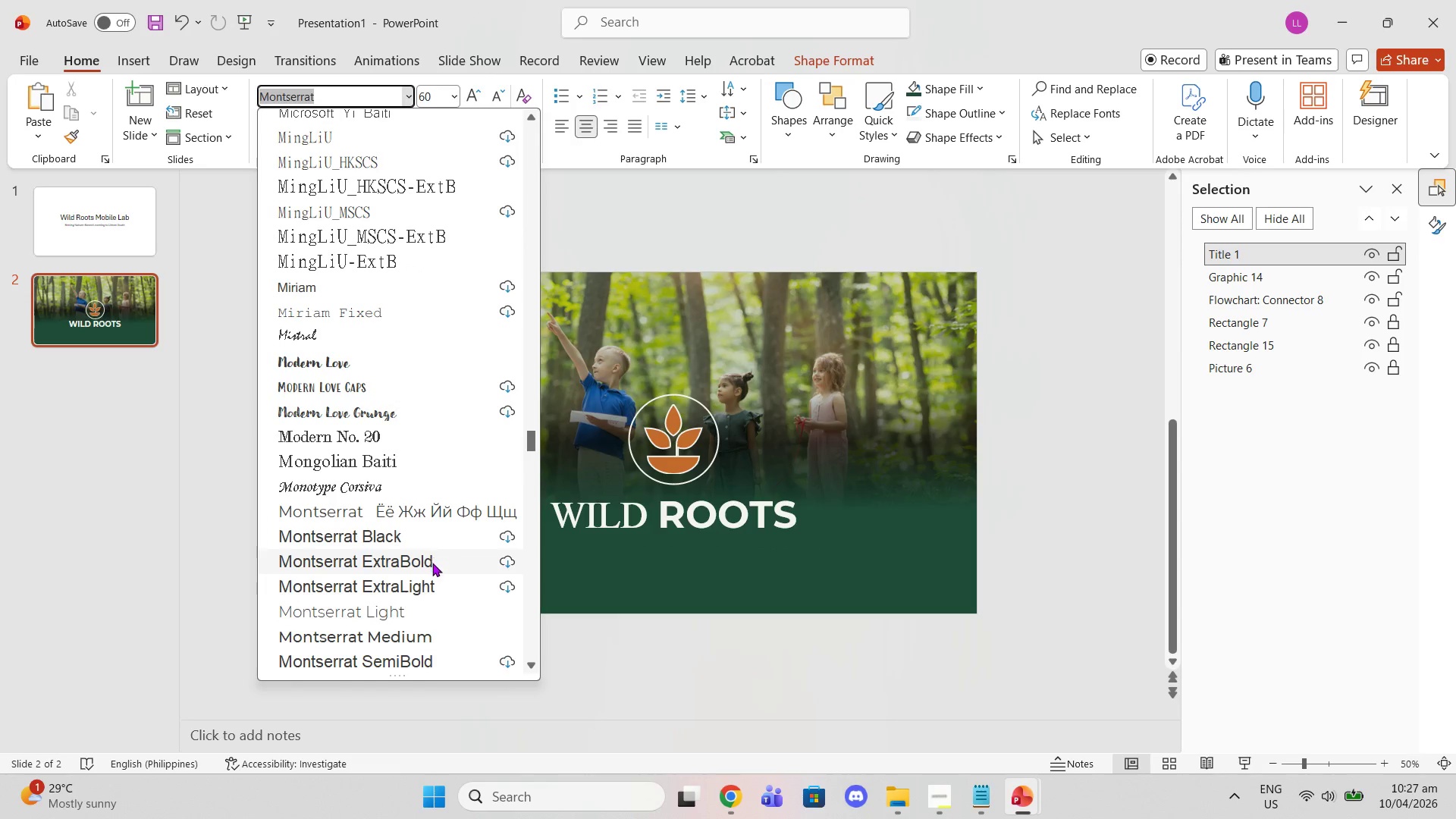 
scroll: coordinate [432, 564], scroll_direction: down, amount: 1.0
 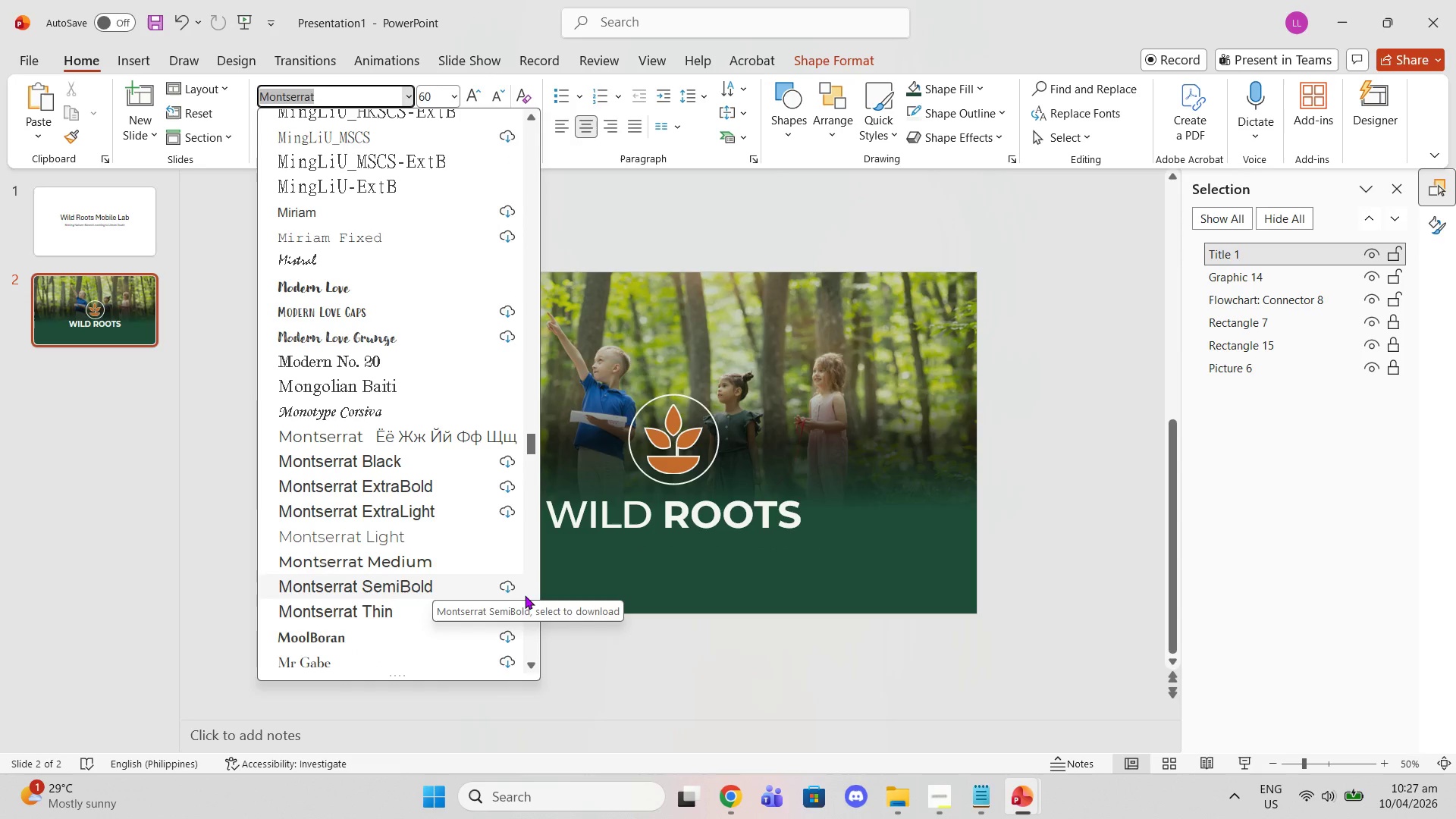 
left_click([508, 593])
 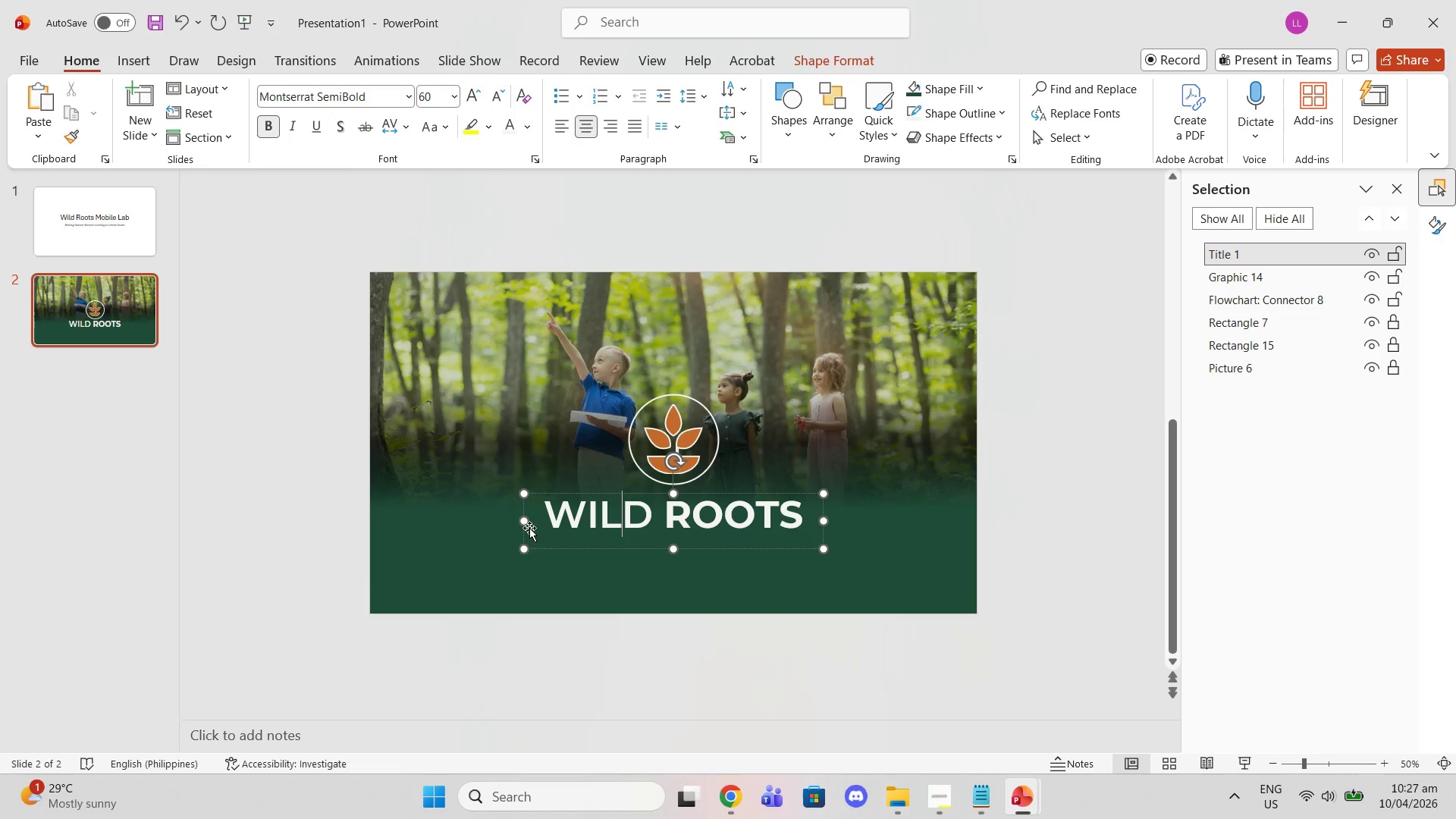 
left_click_drag(start_coordinate=[544, 515], to_coordinate=[790, 501])
 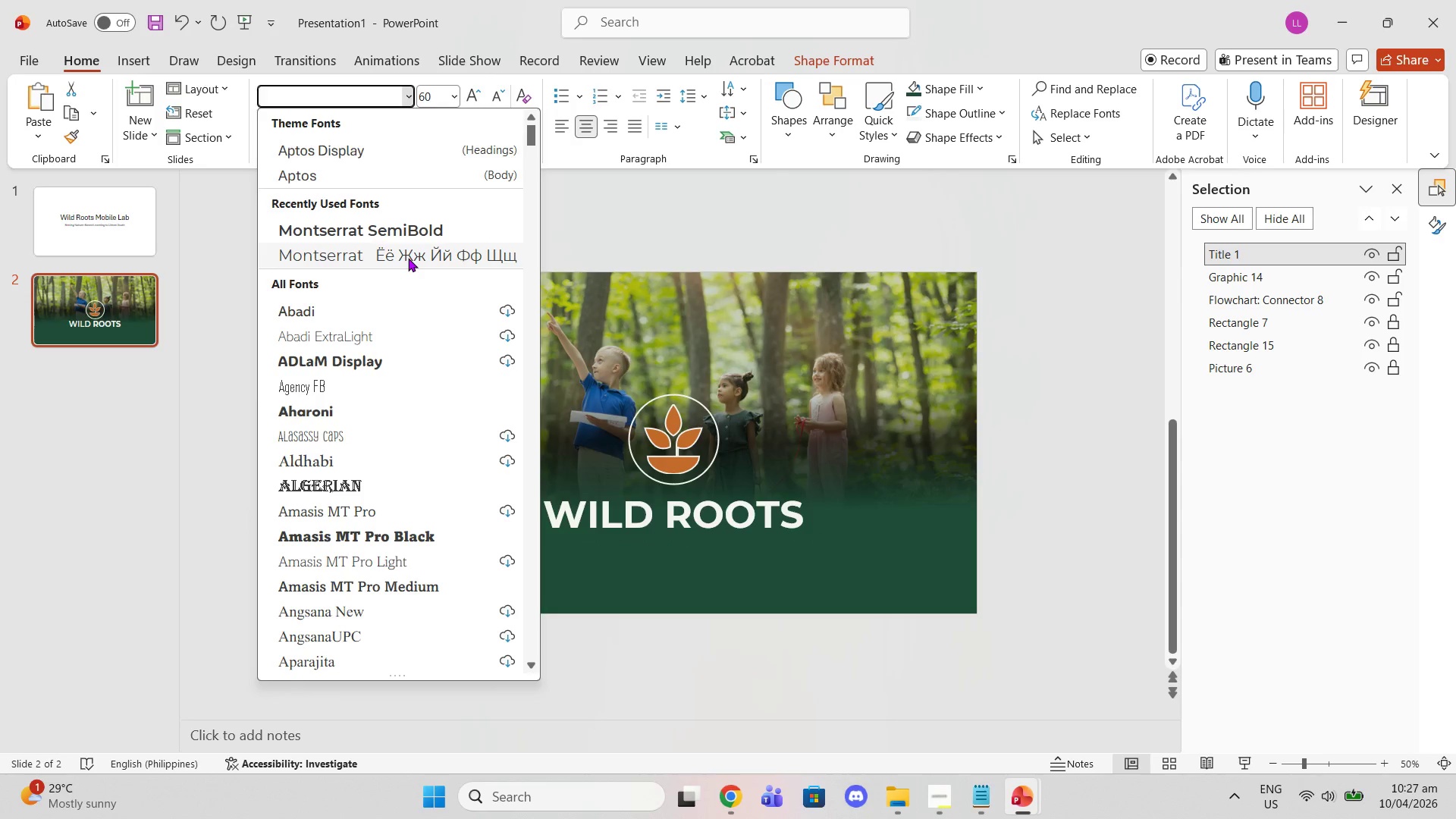 
left_click([401, 224])
 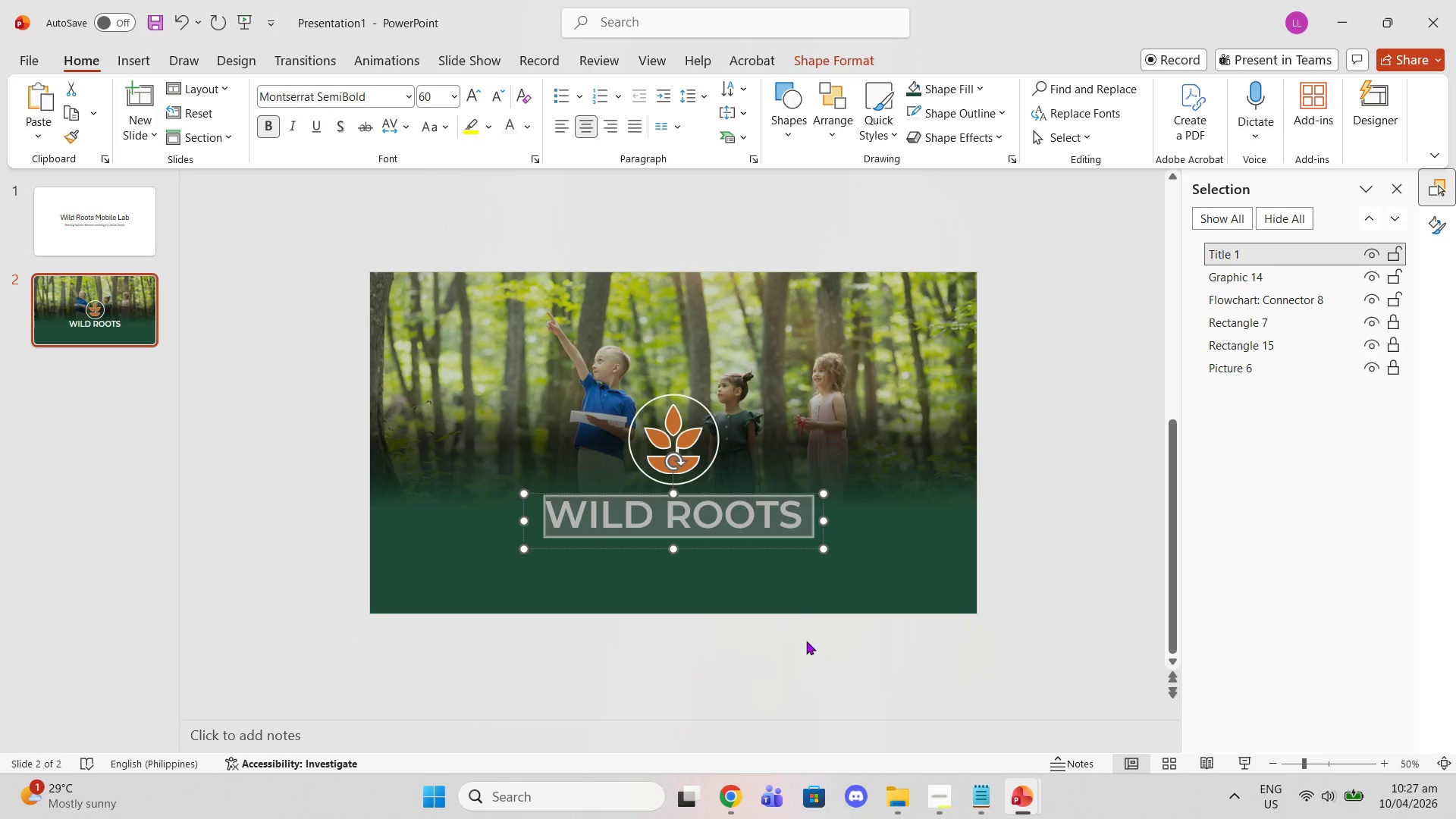 
left_click([783, 566])
 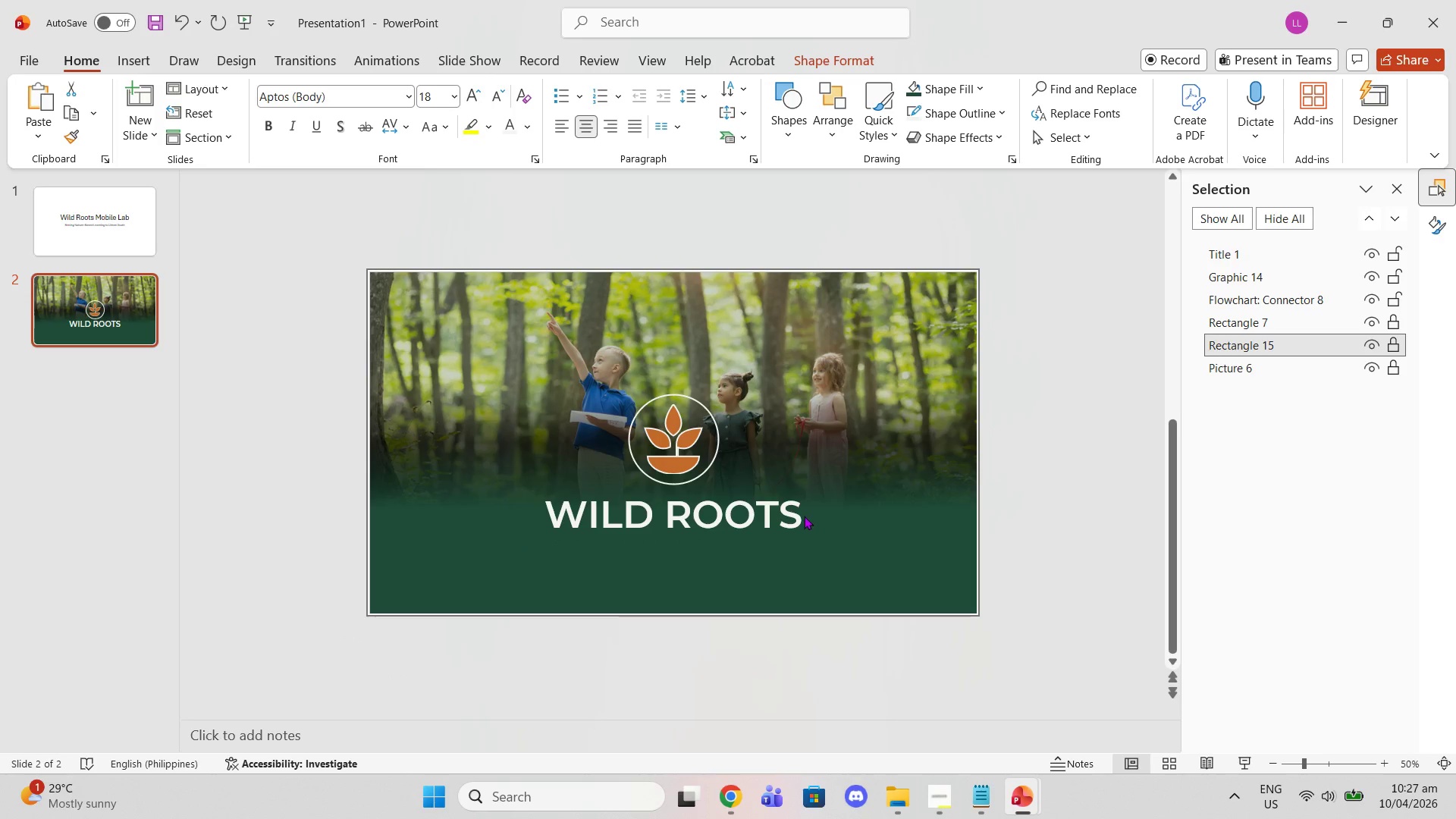 
left_click([804, 516])
 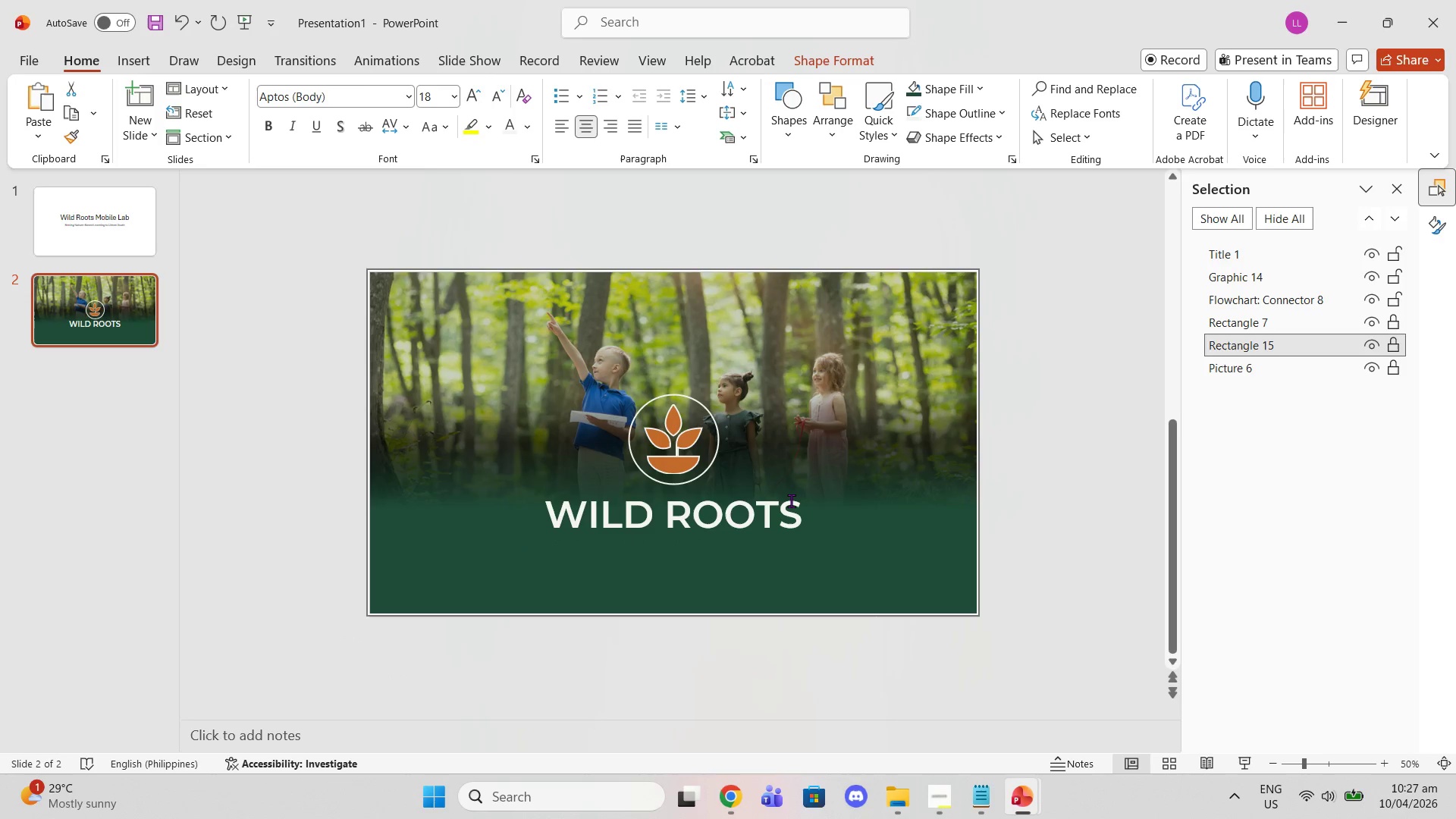 
left_click([788, 500])
 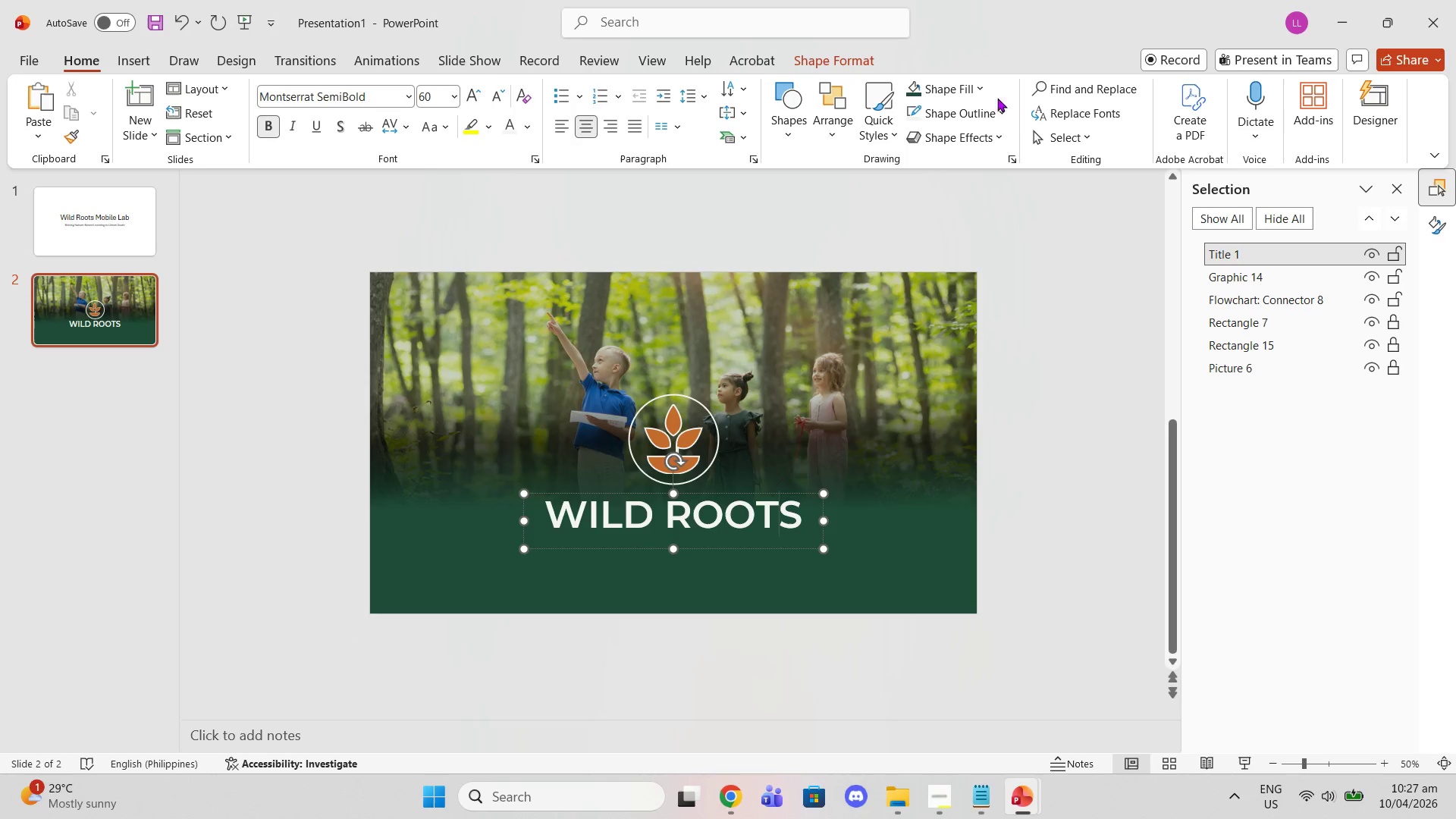 
left_click([846, 112])
 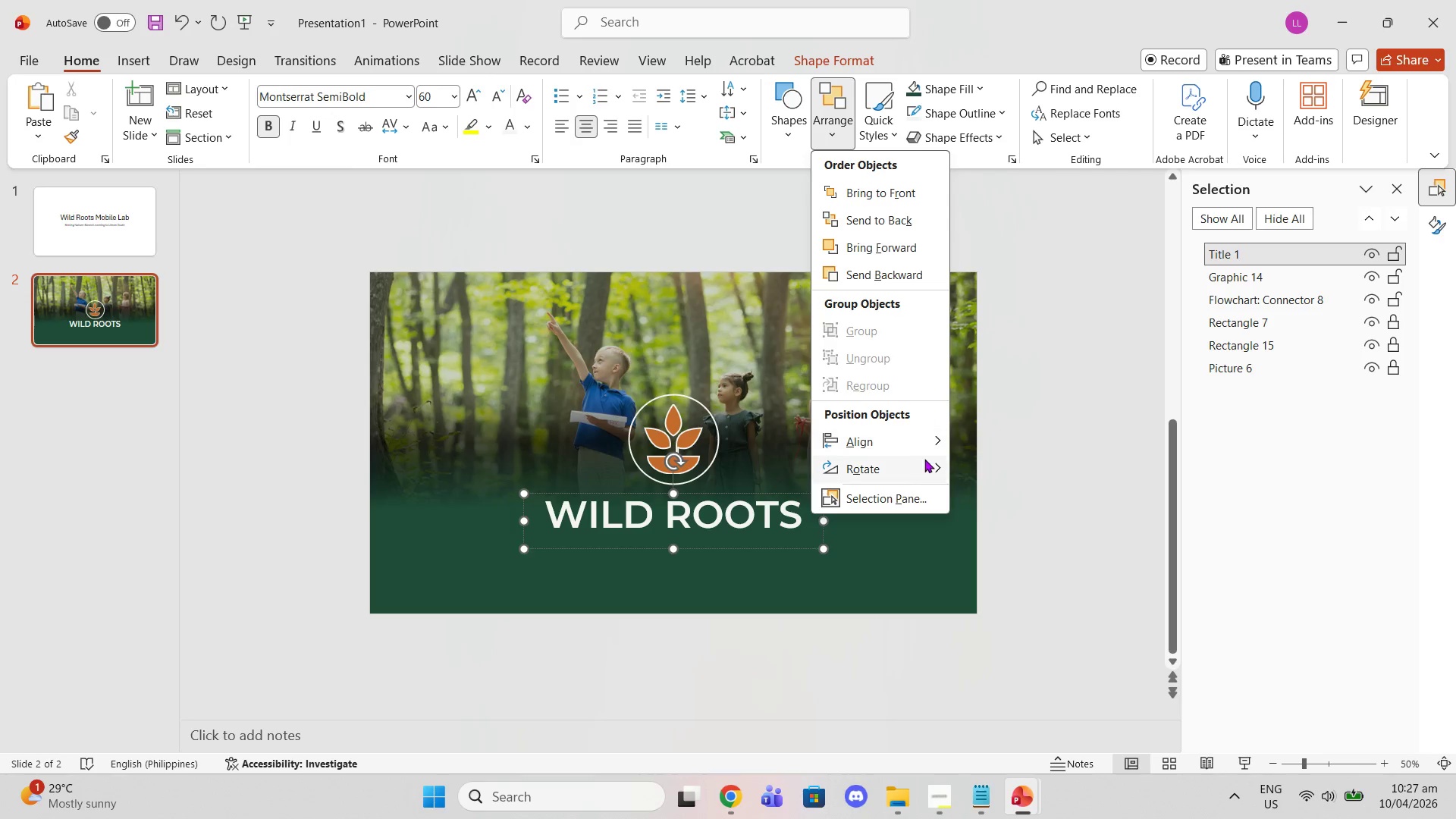 
left_click([912, 435])
 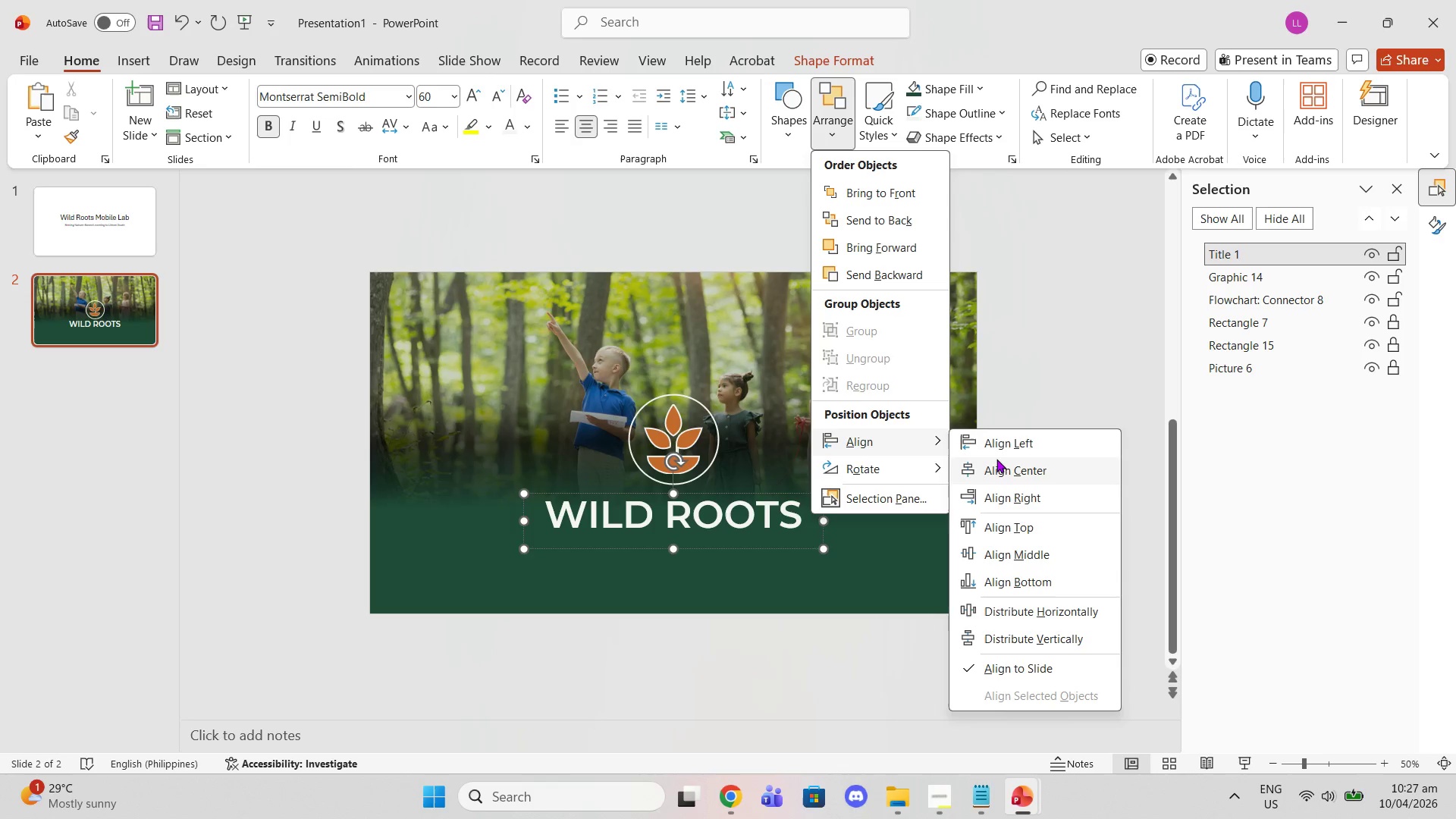 
left_click([996, 468])
 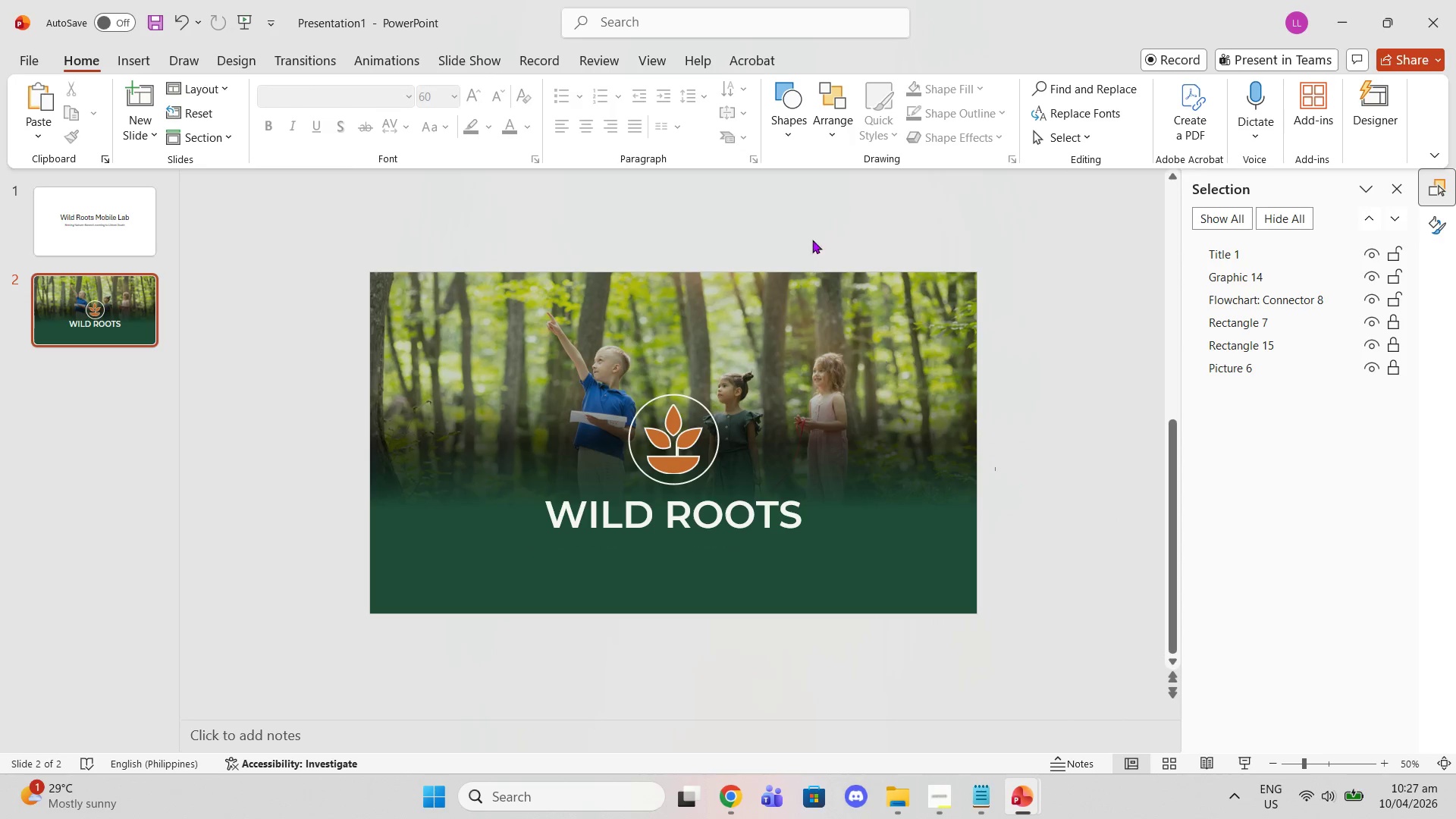 
left_click([724, 517])
 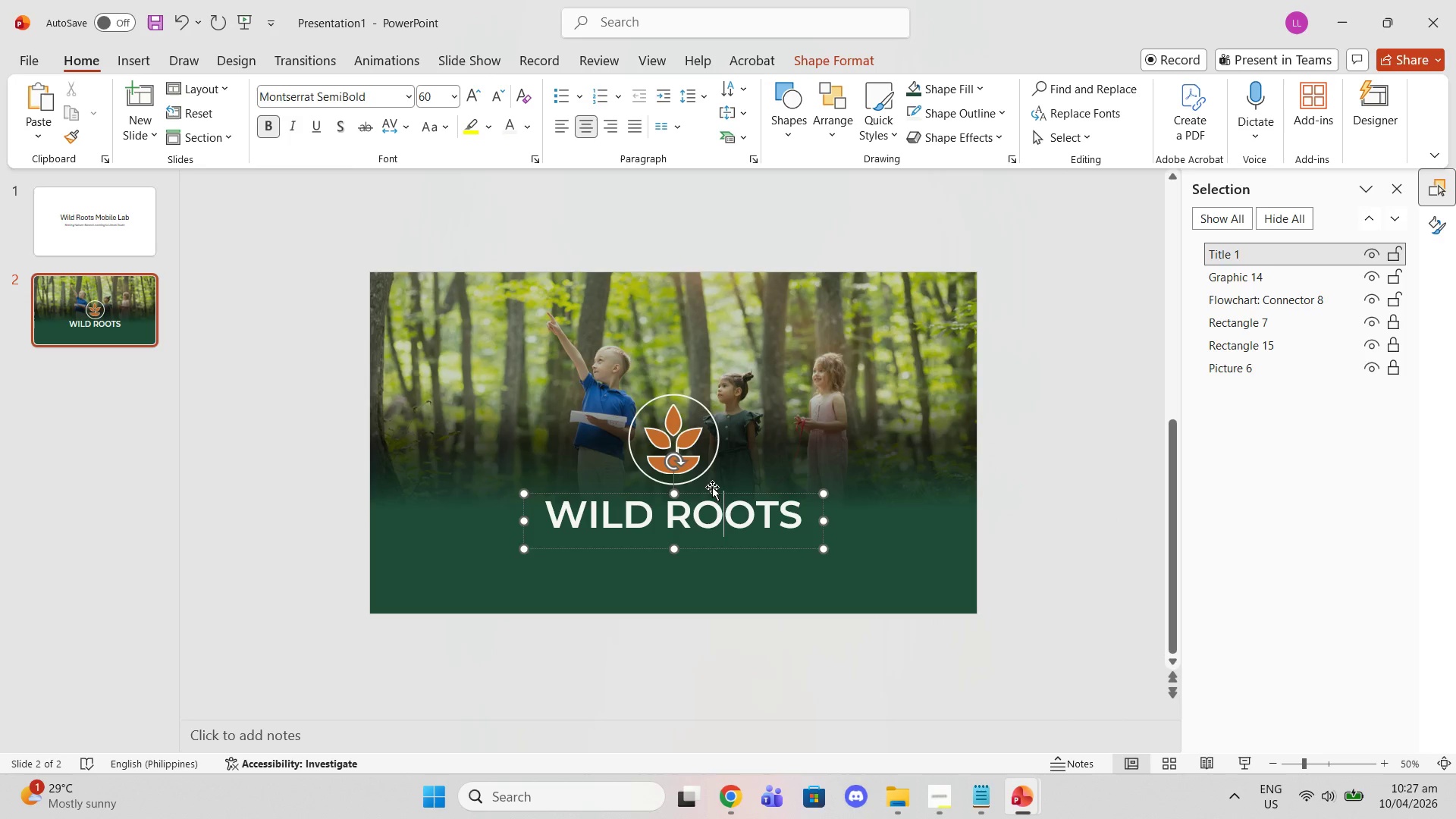 
left_click([712, 487])
 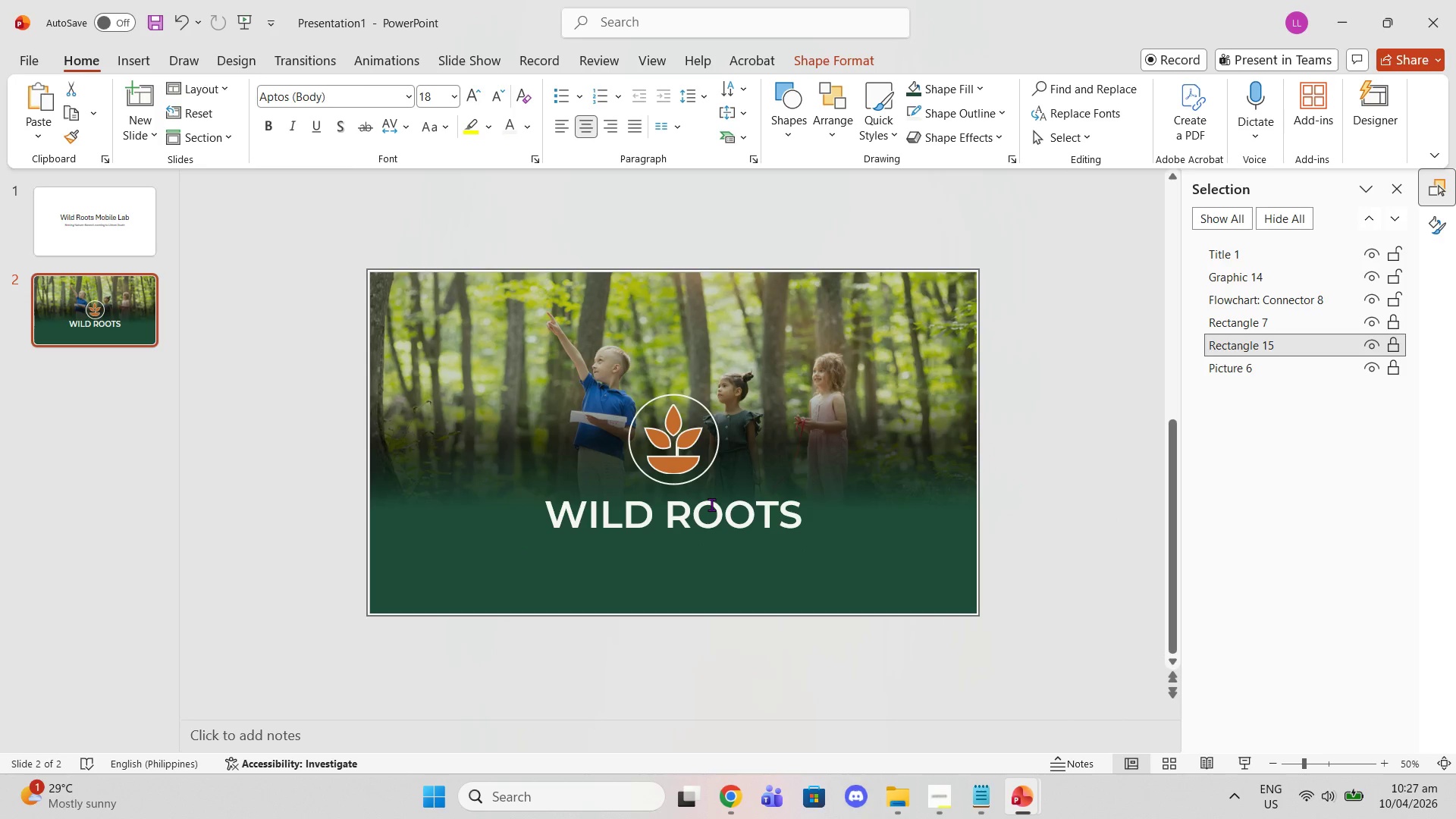 
left_click([711, 504])
 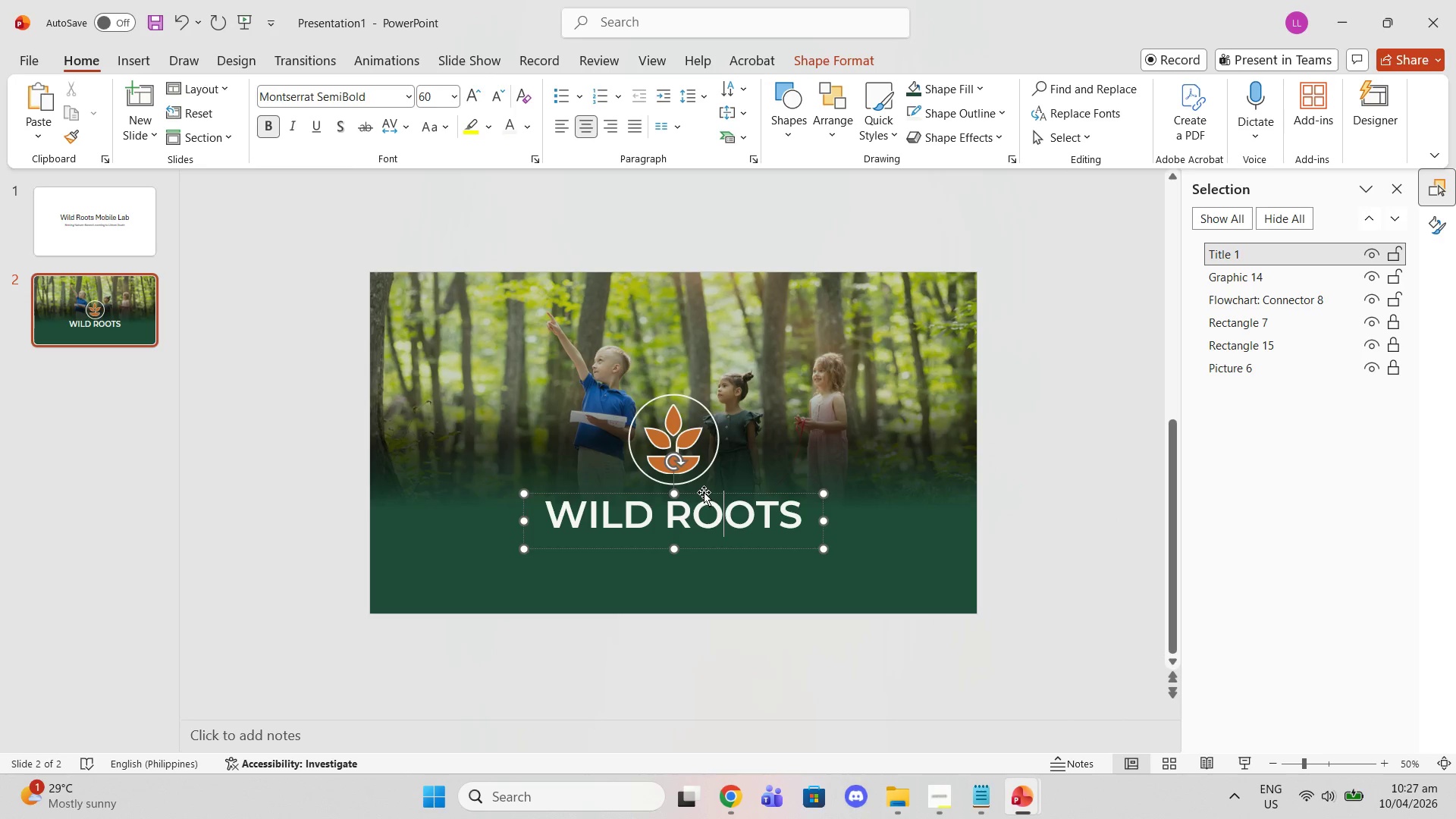 
double_click([704, 492])
 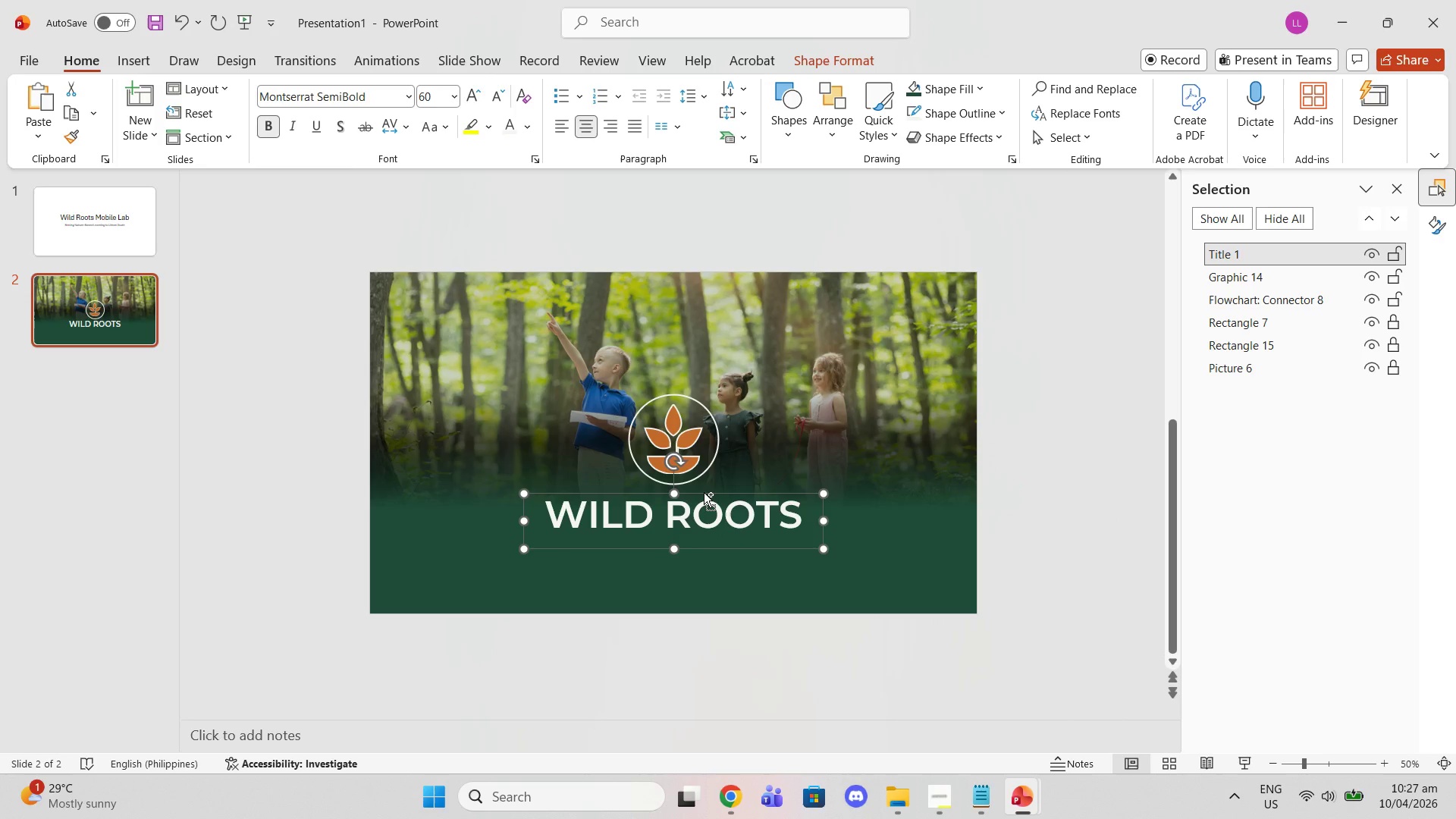 
key(Control+C)
 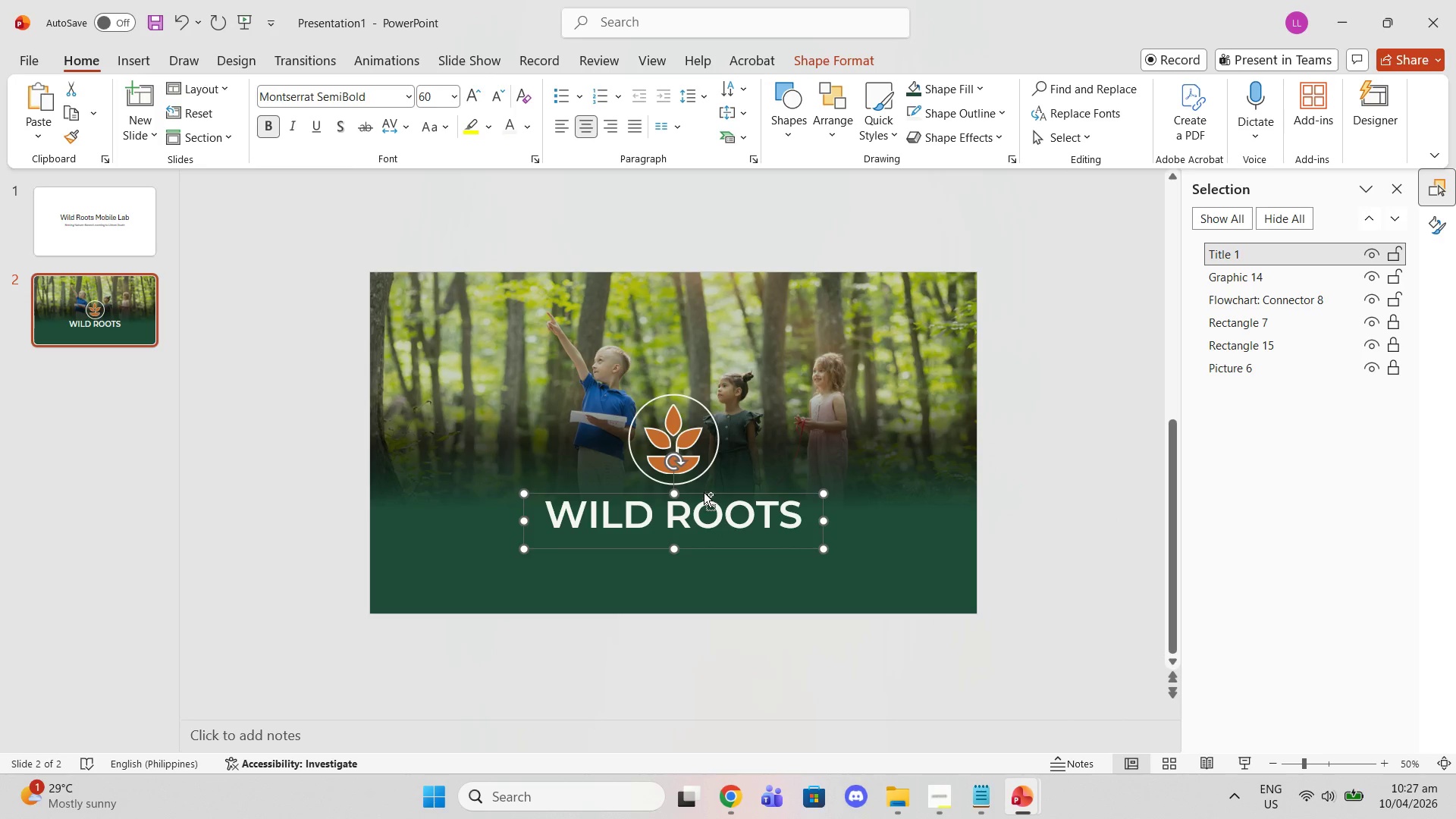 
key(Control+ControlLeft)
 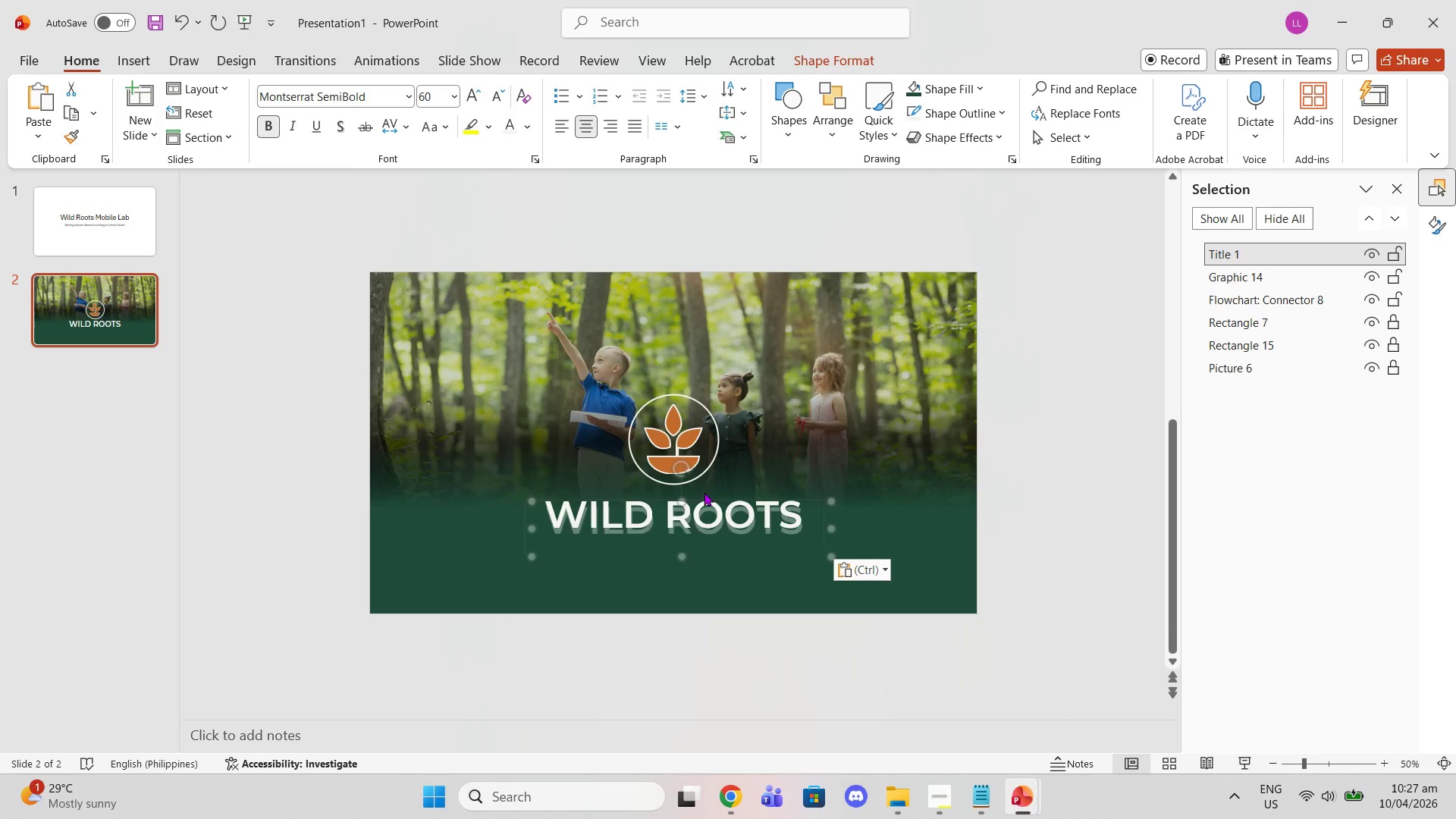 
key(Control+V)
 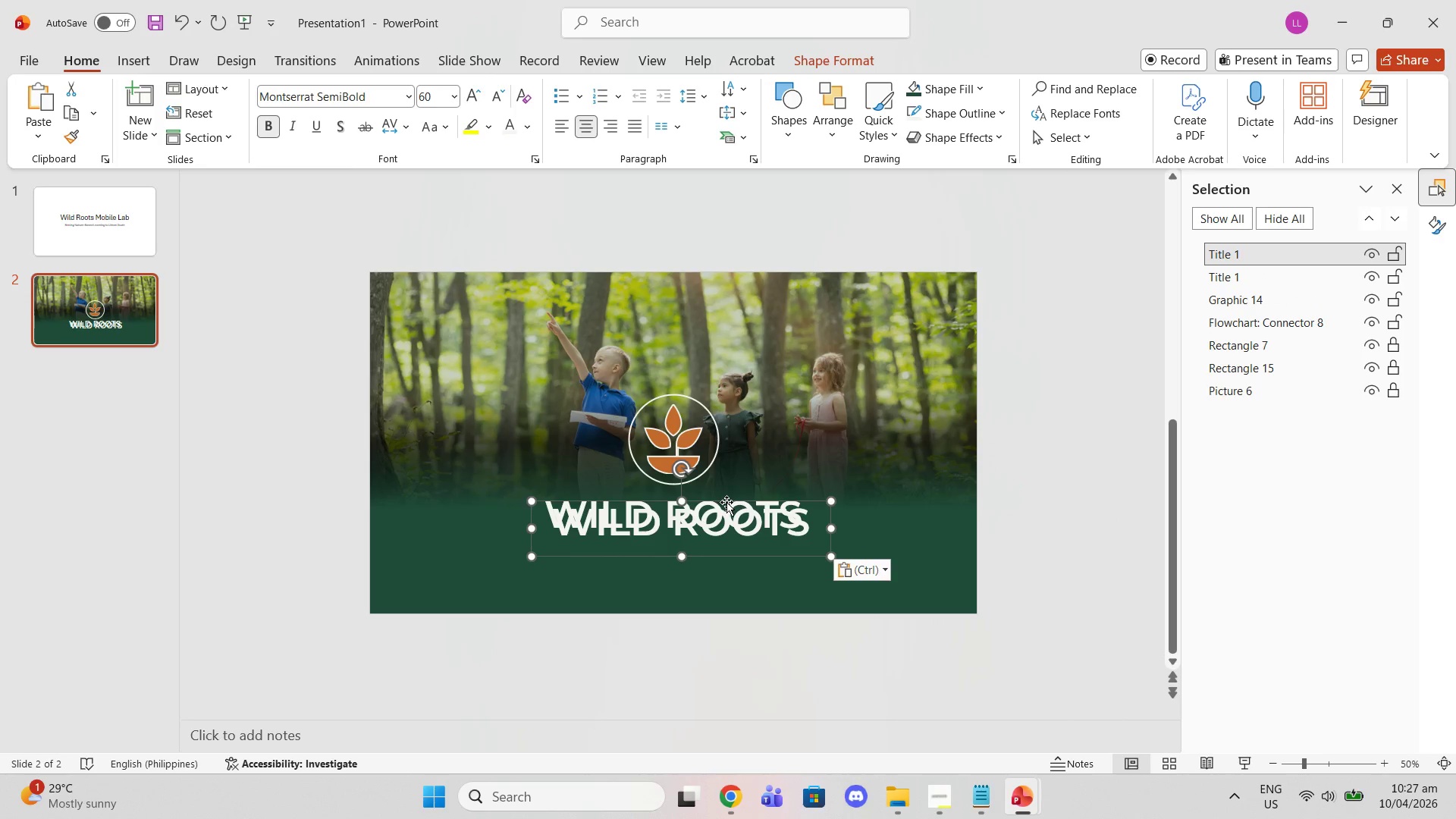 
left_click_drag(start_coordinate=[726, 503], to_coordinate=[716, 526])
 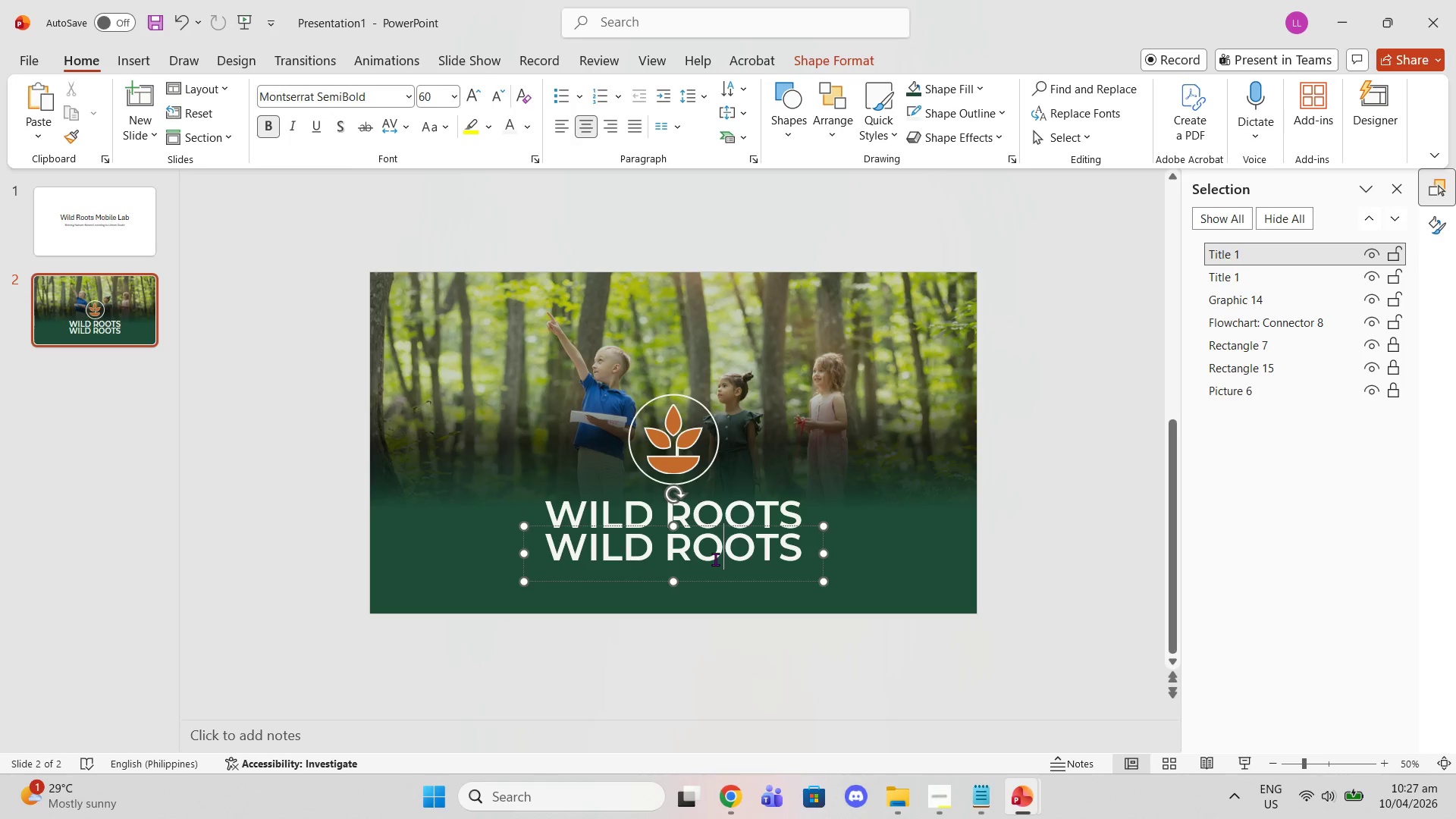 
double_click([715, 559])
 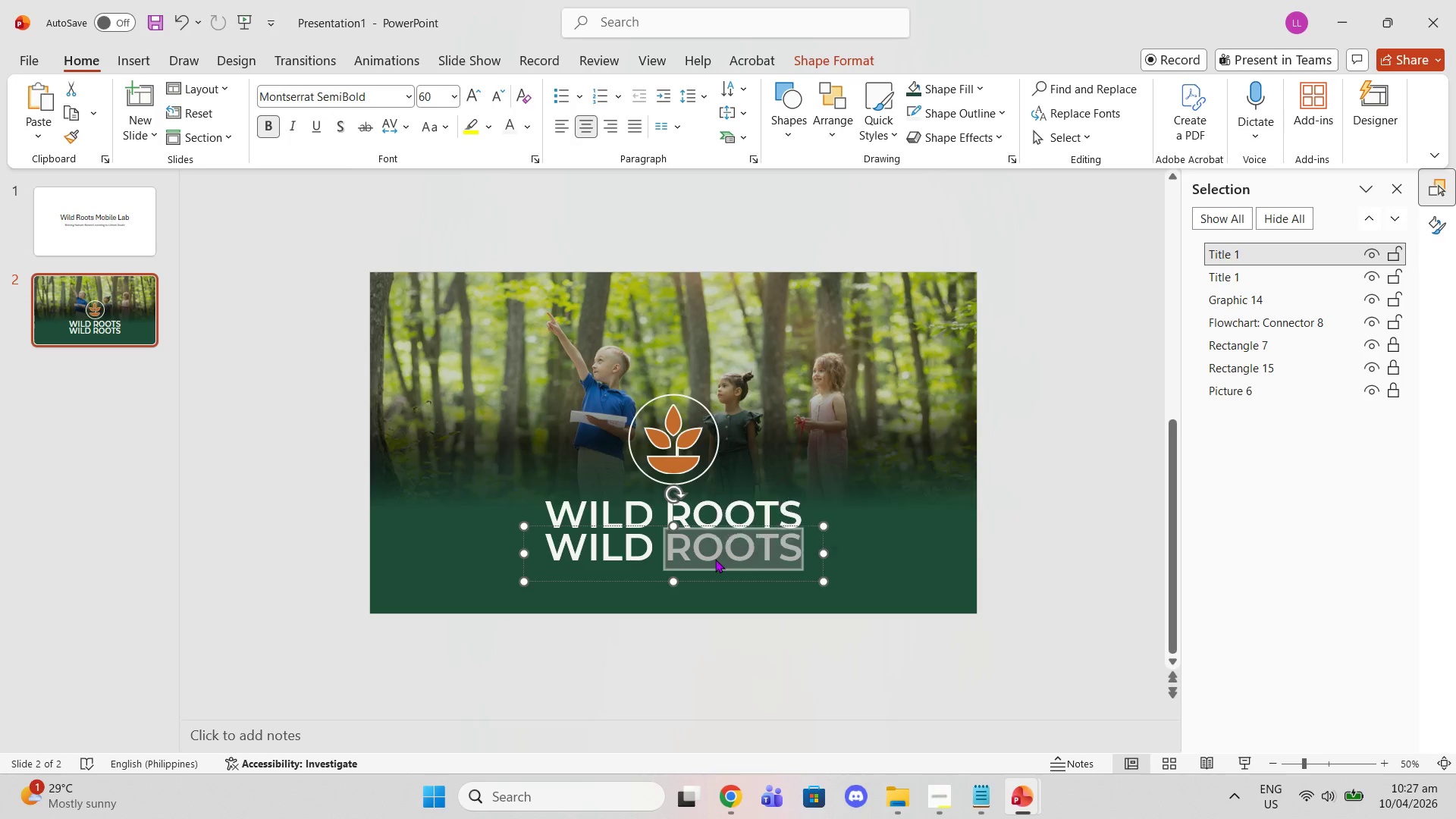 
triple_click([715, 559])
 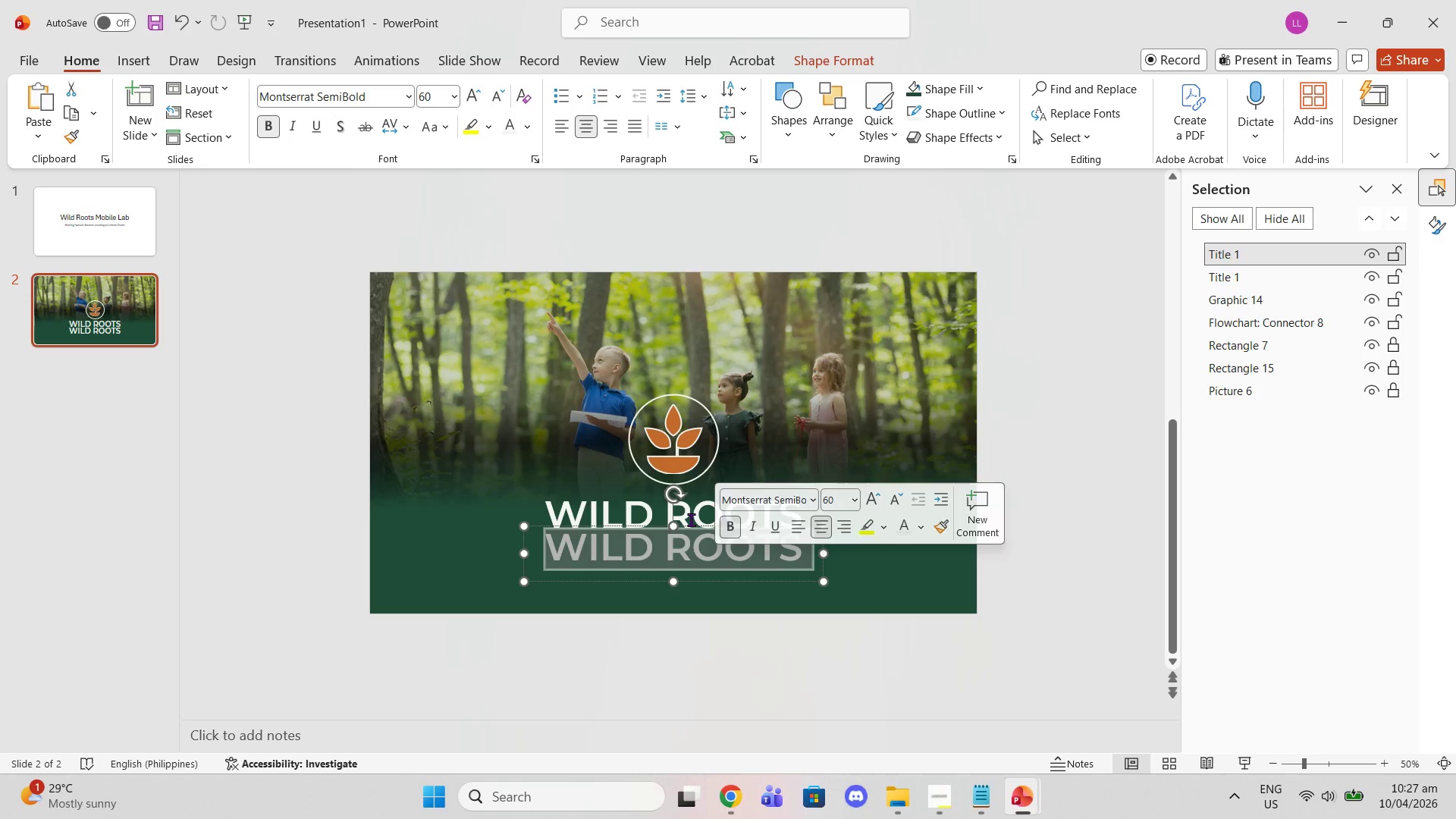 
type(MOBILE LAB)
 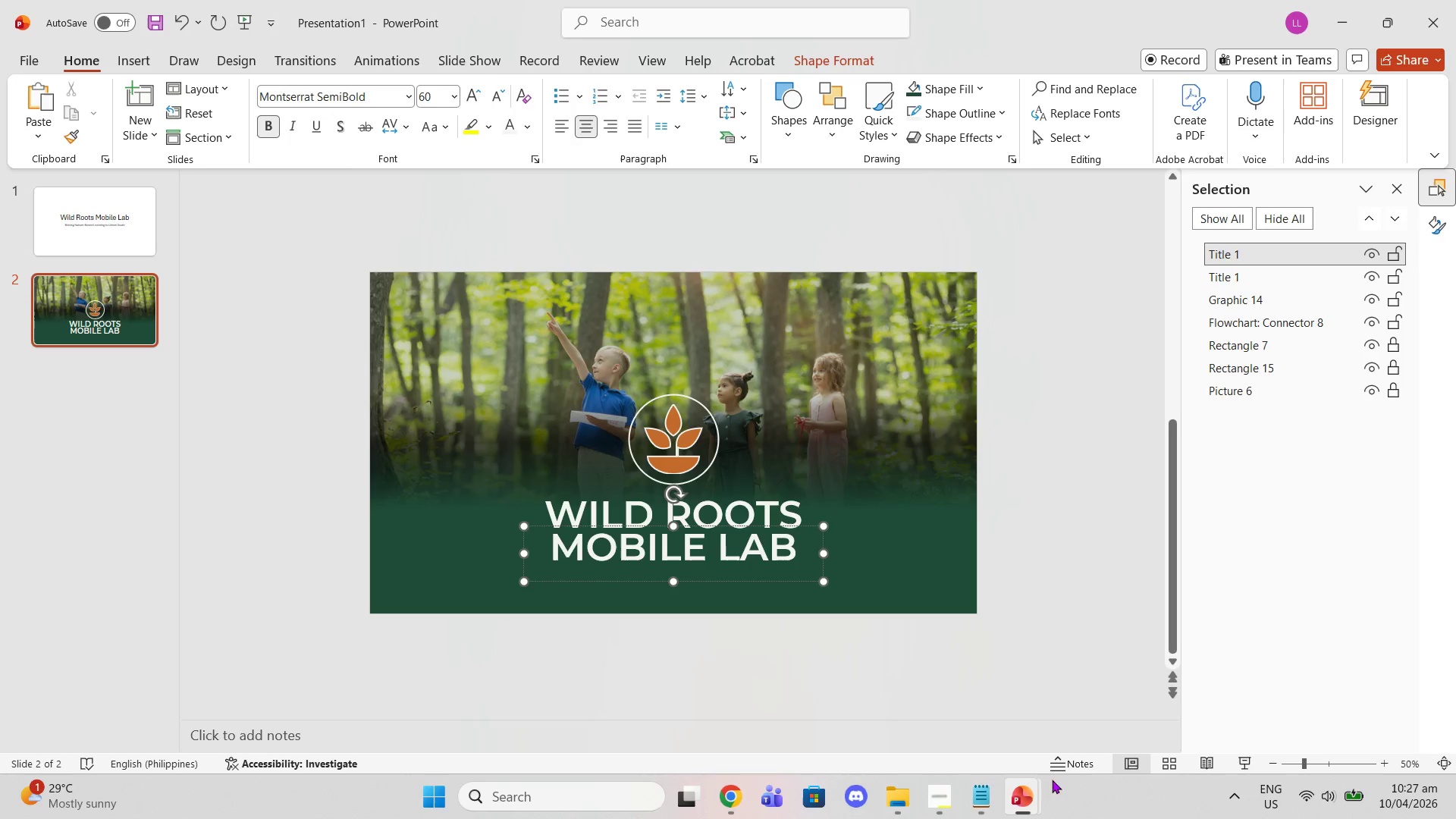 
left_click([959, 815])